 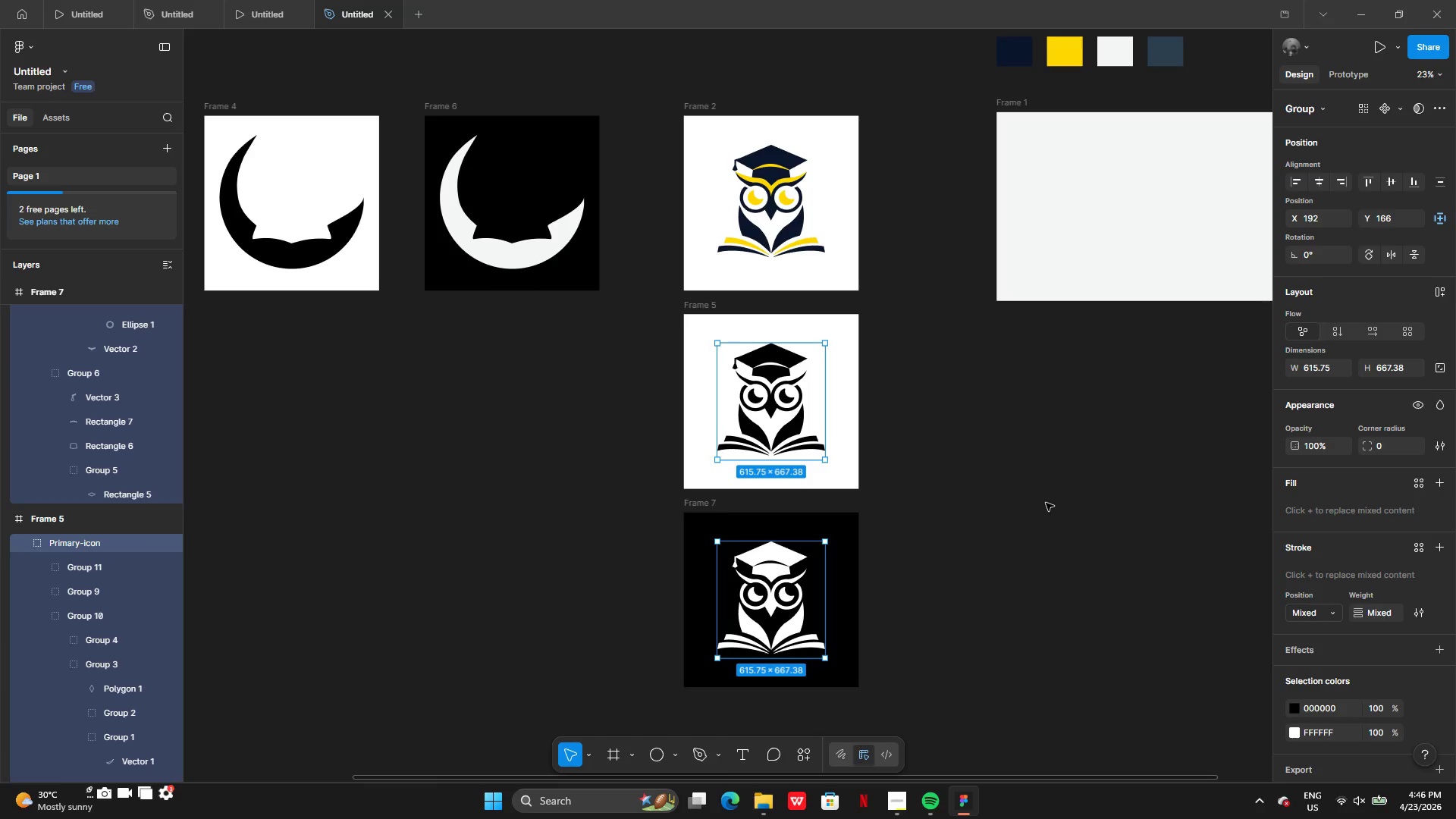 
left_click_drag(start_coordinate=[773, 410], to_coordinate=[587, 419])
 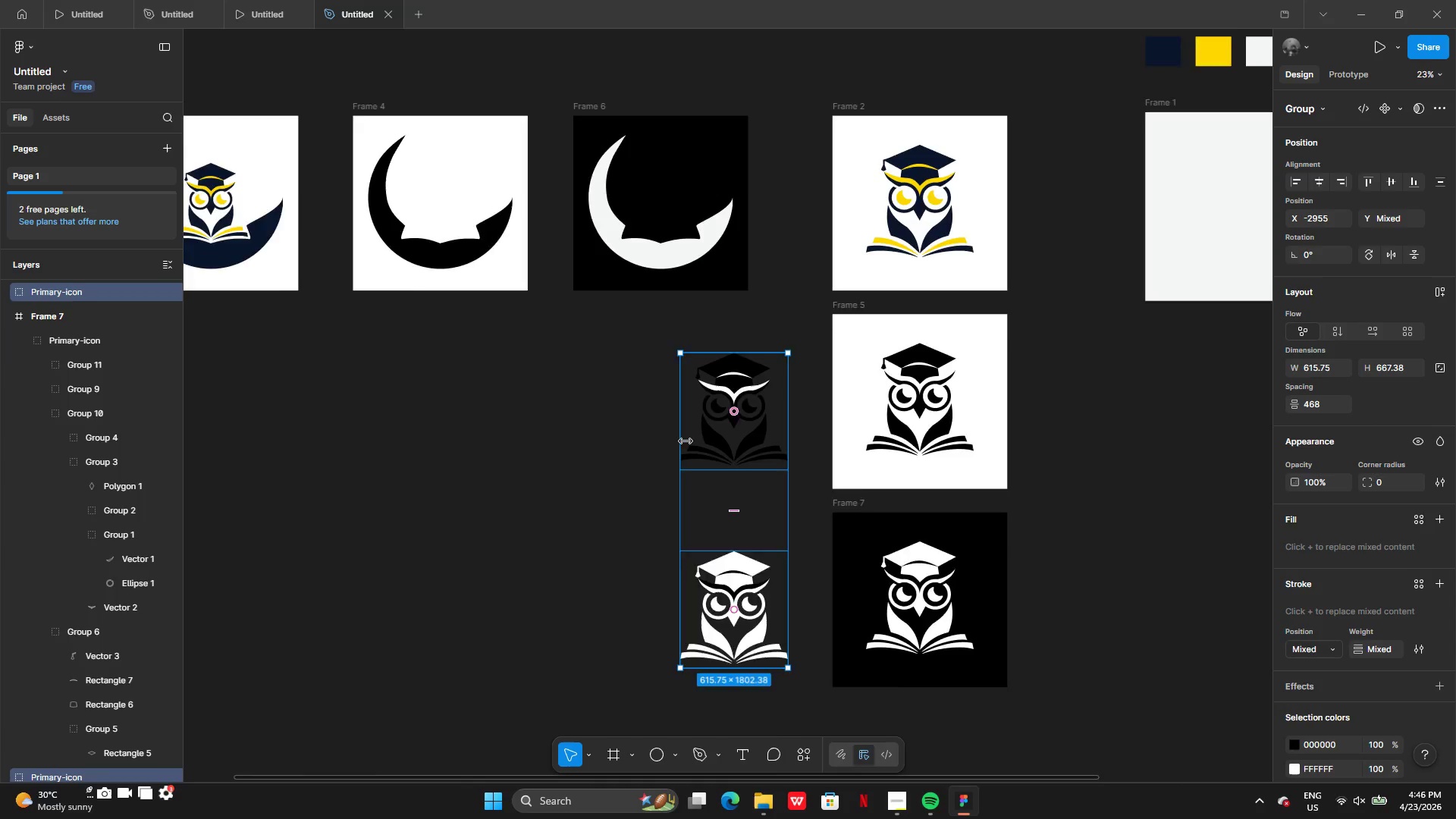 
left_click_drag(start_coordinate=[764, 441], to_coordinate=[701, 443])
 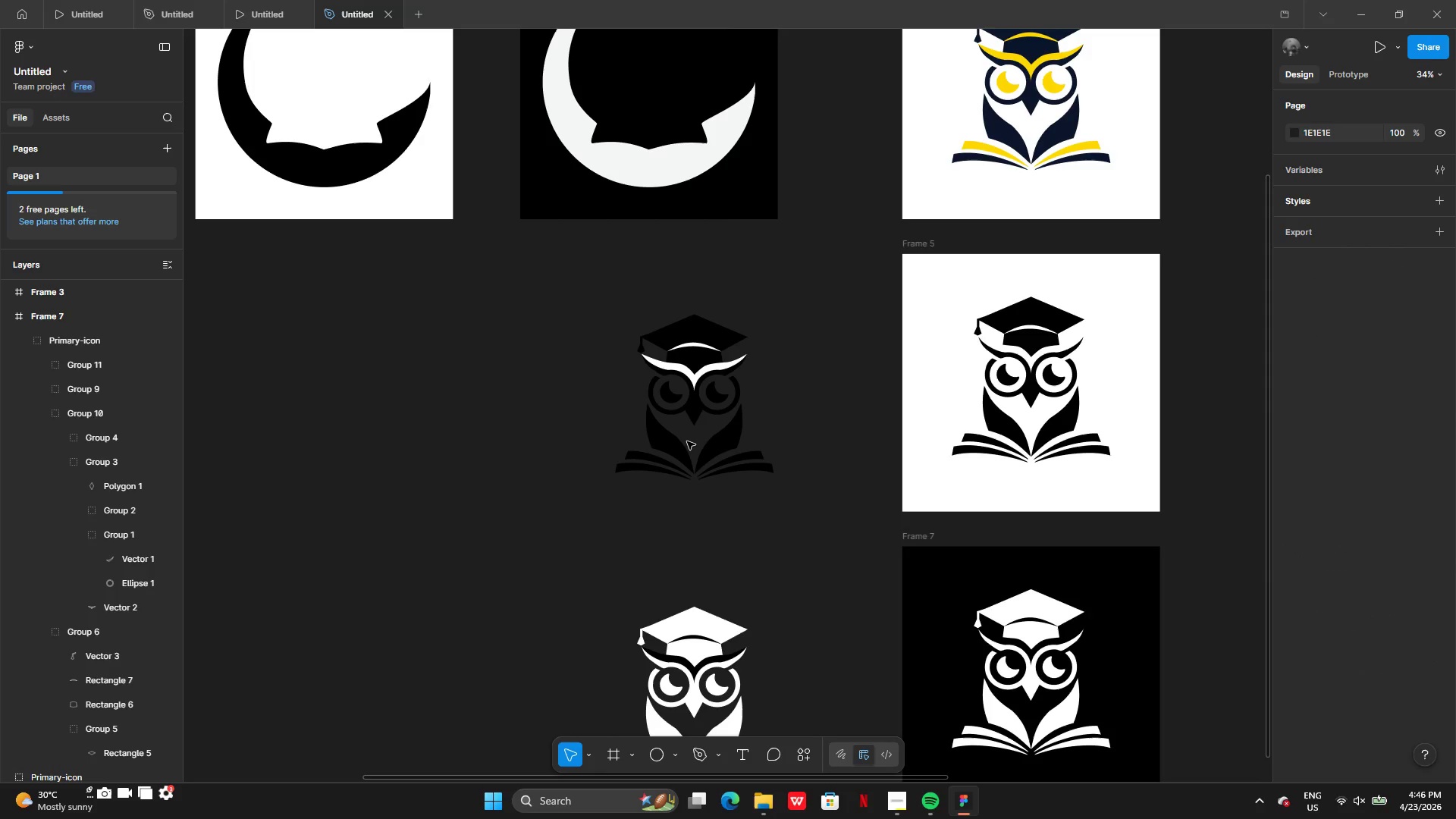 
double_click([687, 441])
 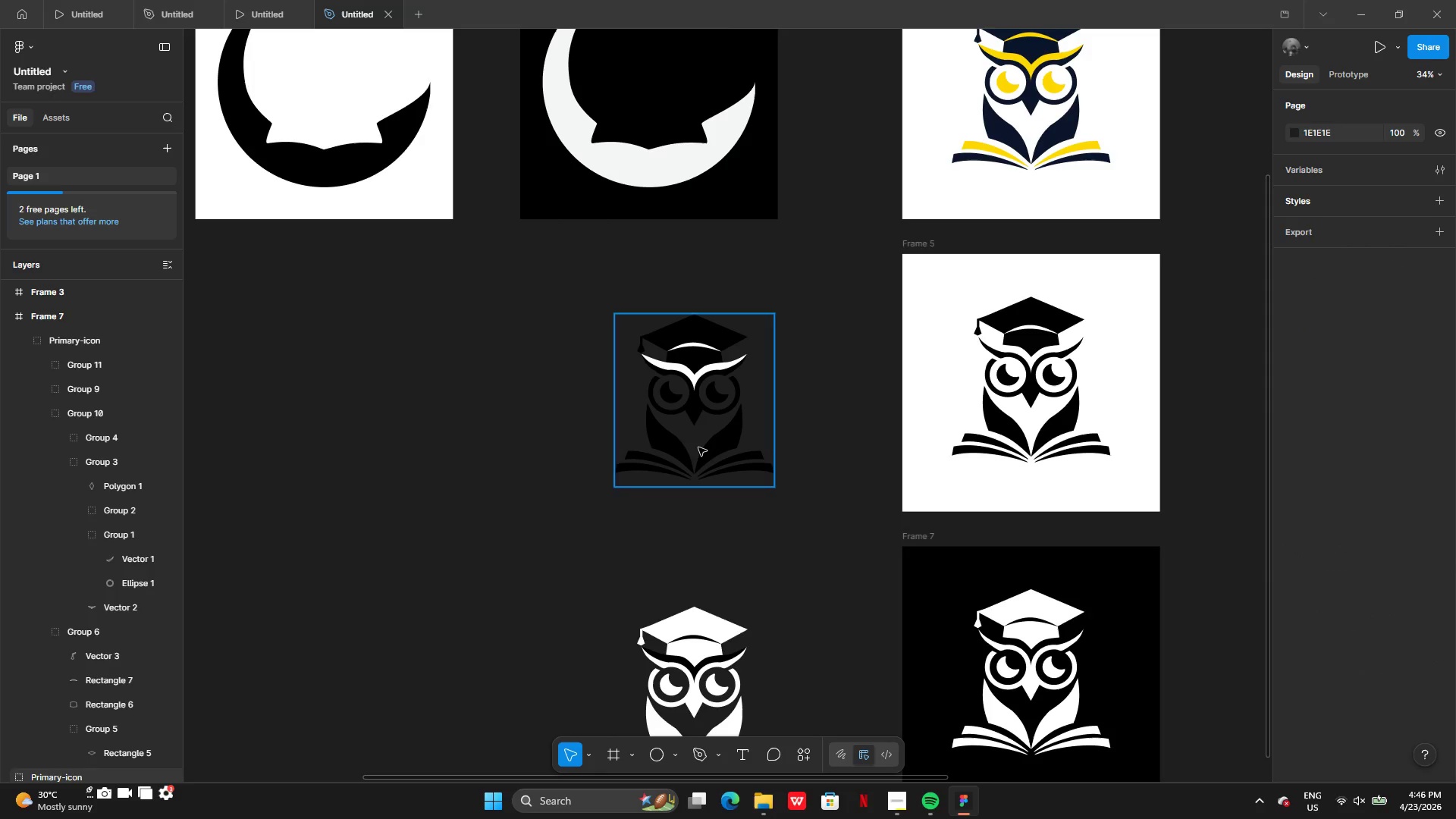 
left_click([689, 445])
 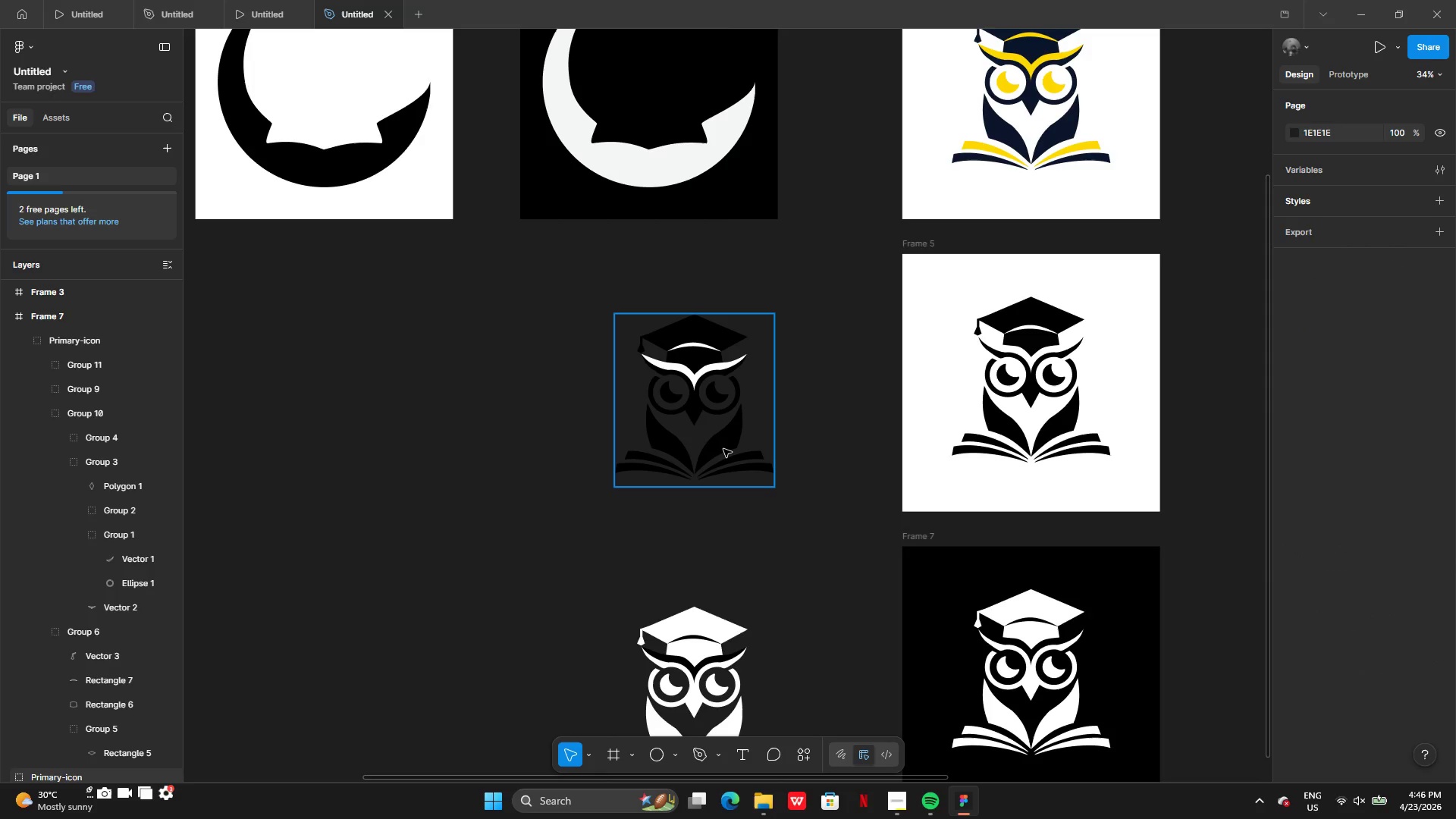 
left_click([723, 449])
 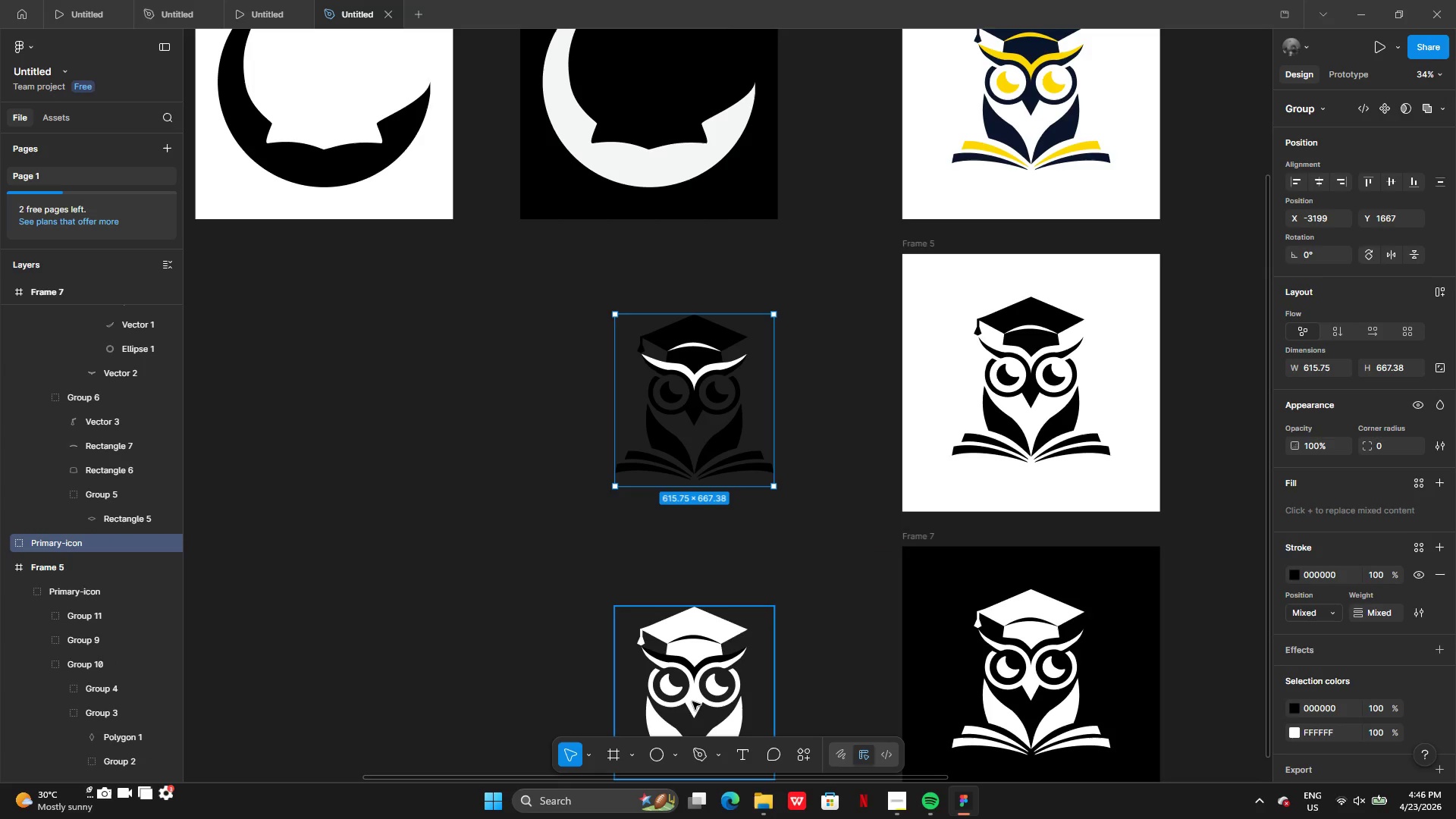 
left_click([989, 419])
 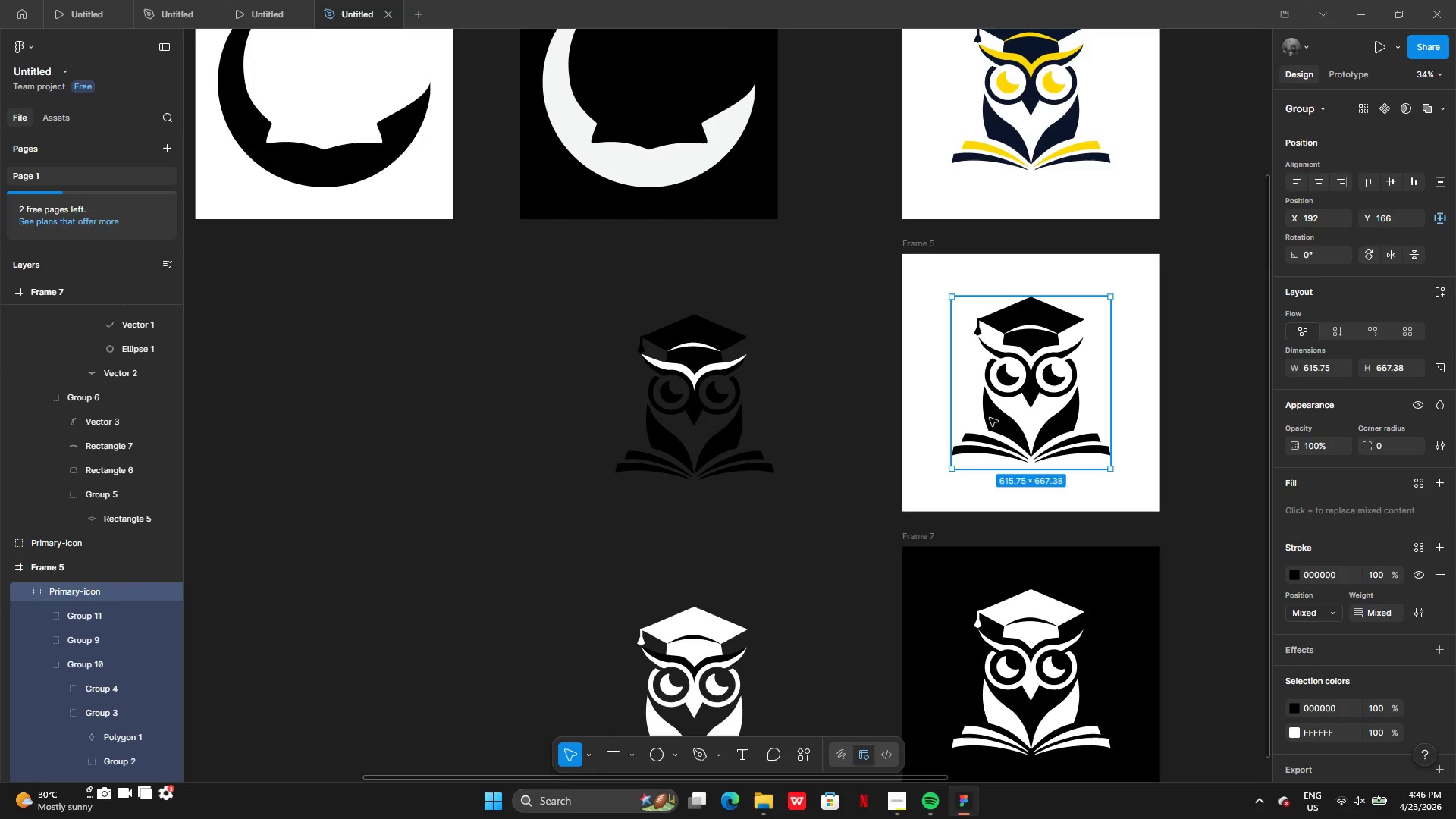 
hold_key(key=ShiftLeft, duration=0.86)
left_click([984, 663])
 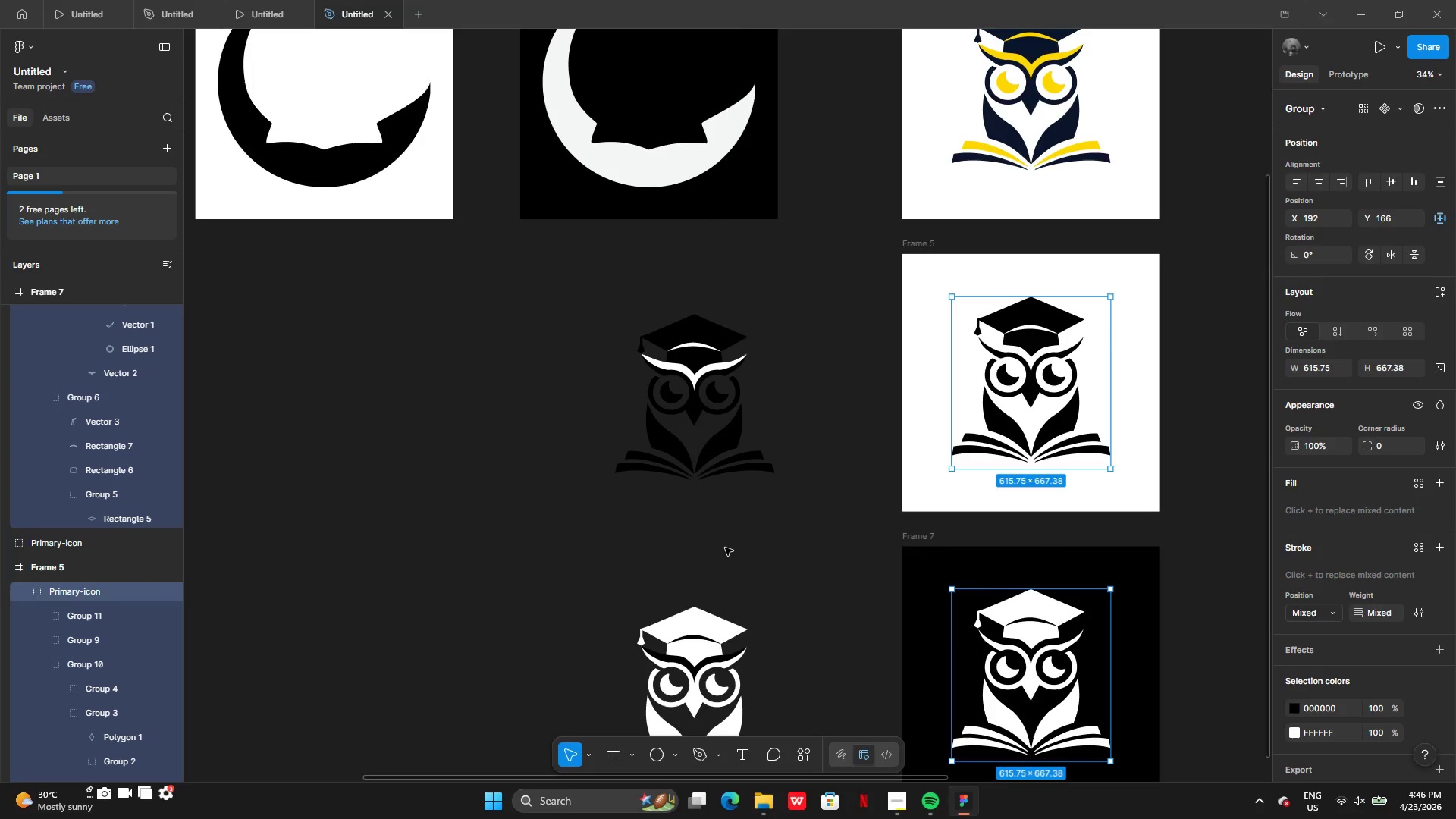 
double_click([686, 421])
 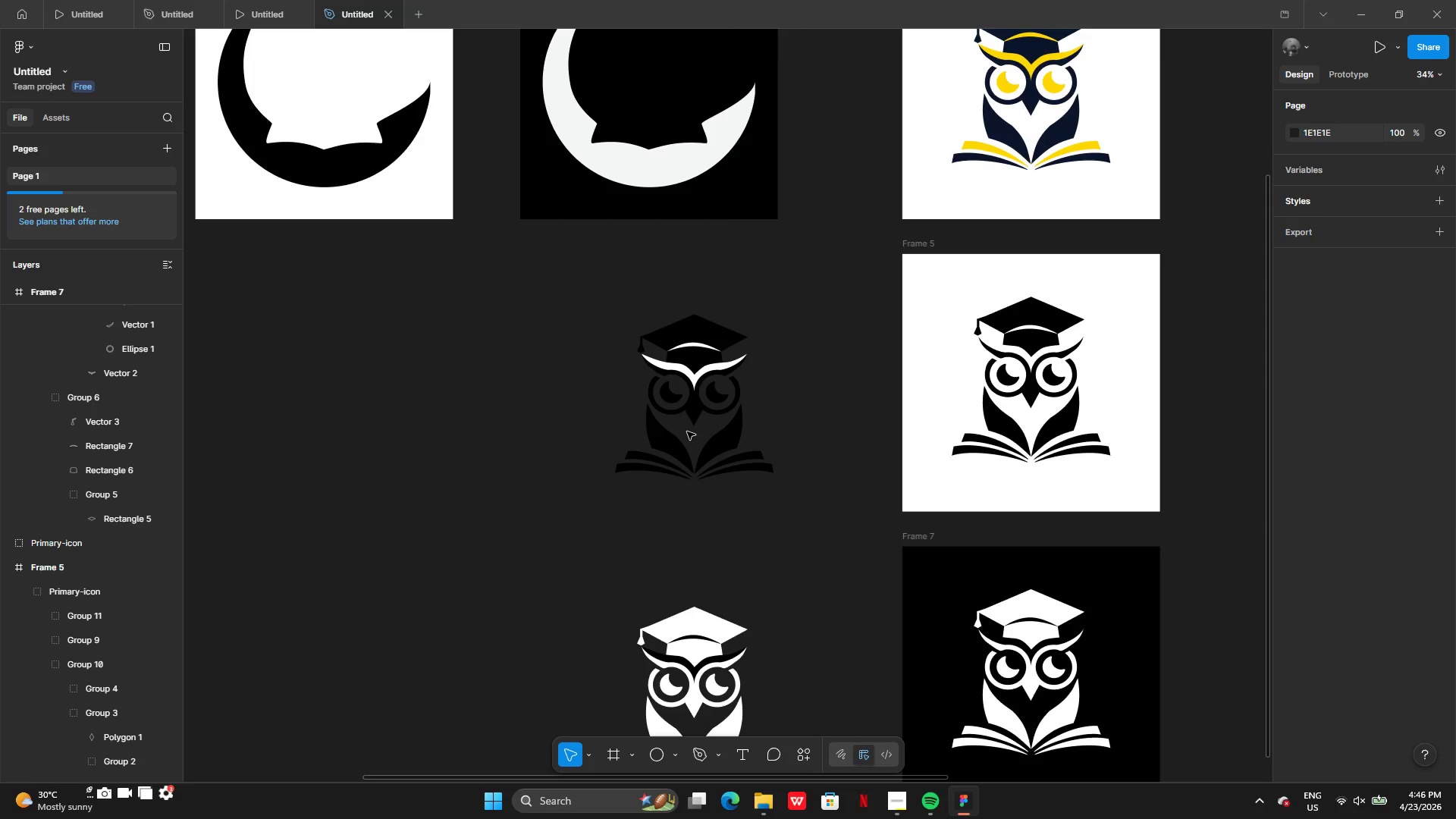 
left_click([688, 435])
 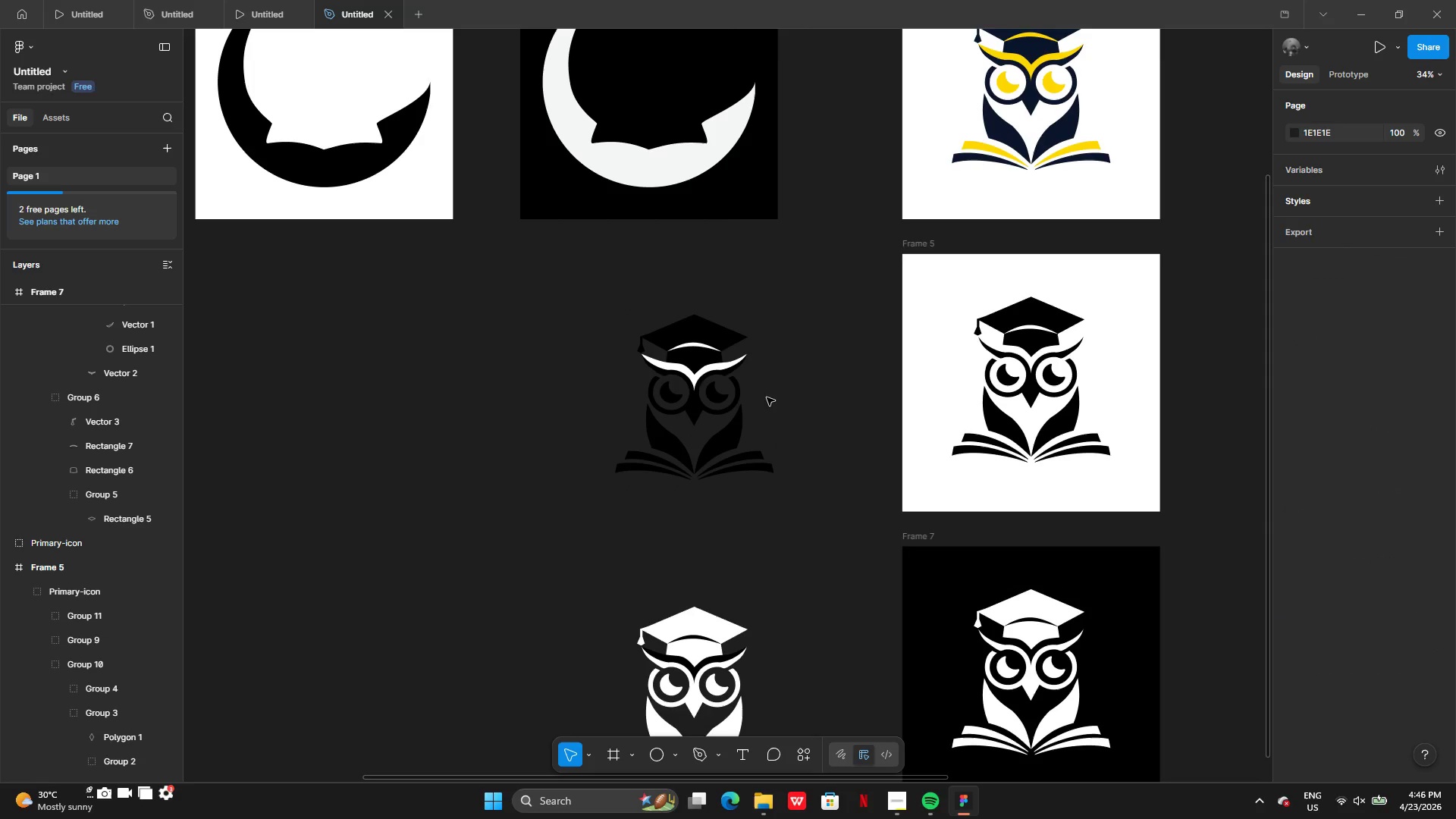 
left_click([712, 413])
 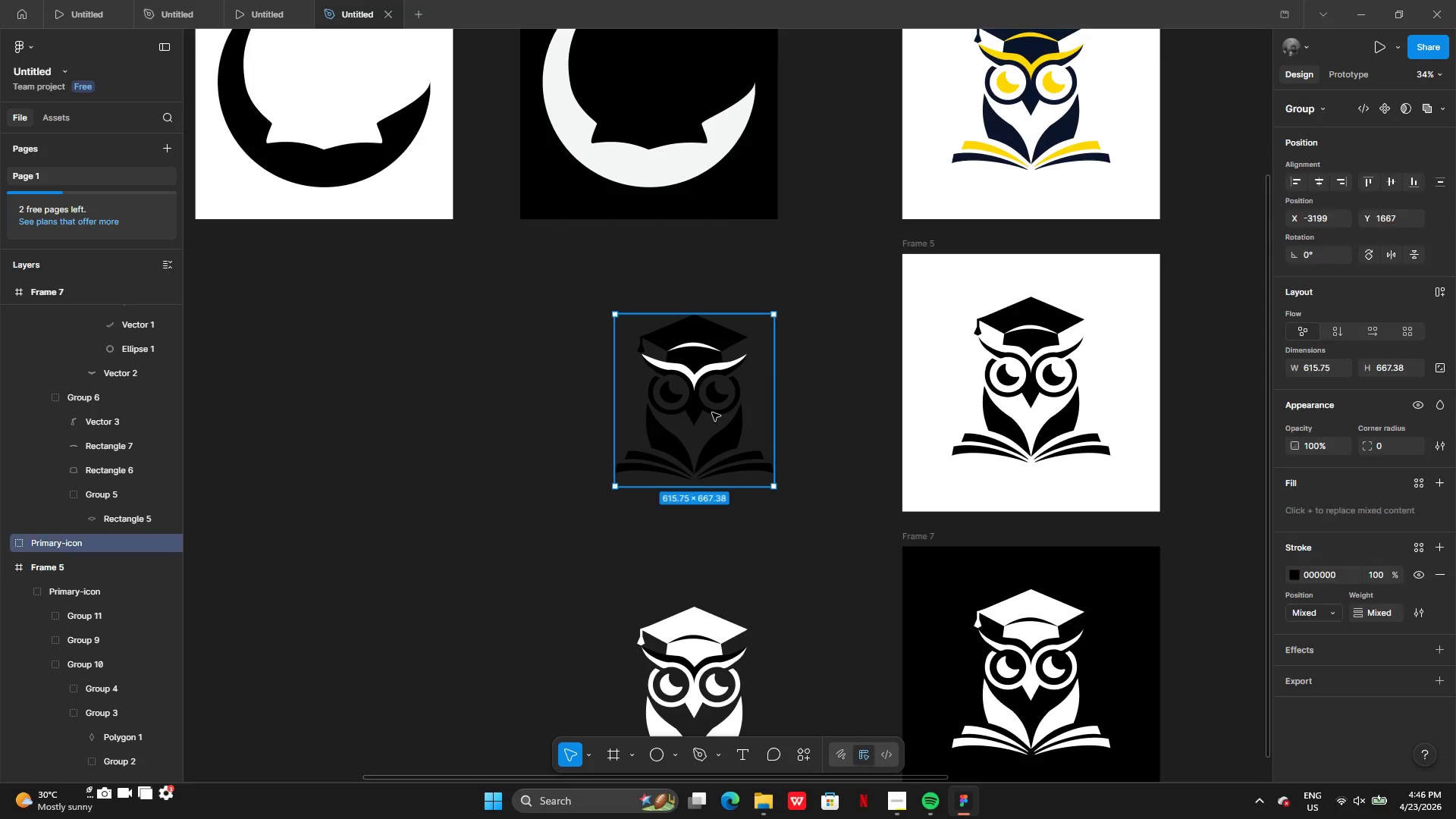 
key(Backspace)
 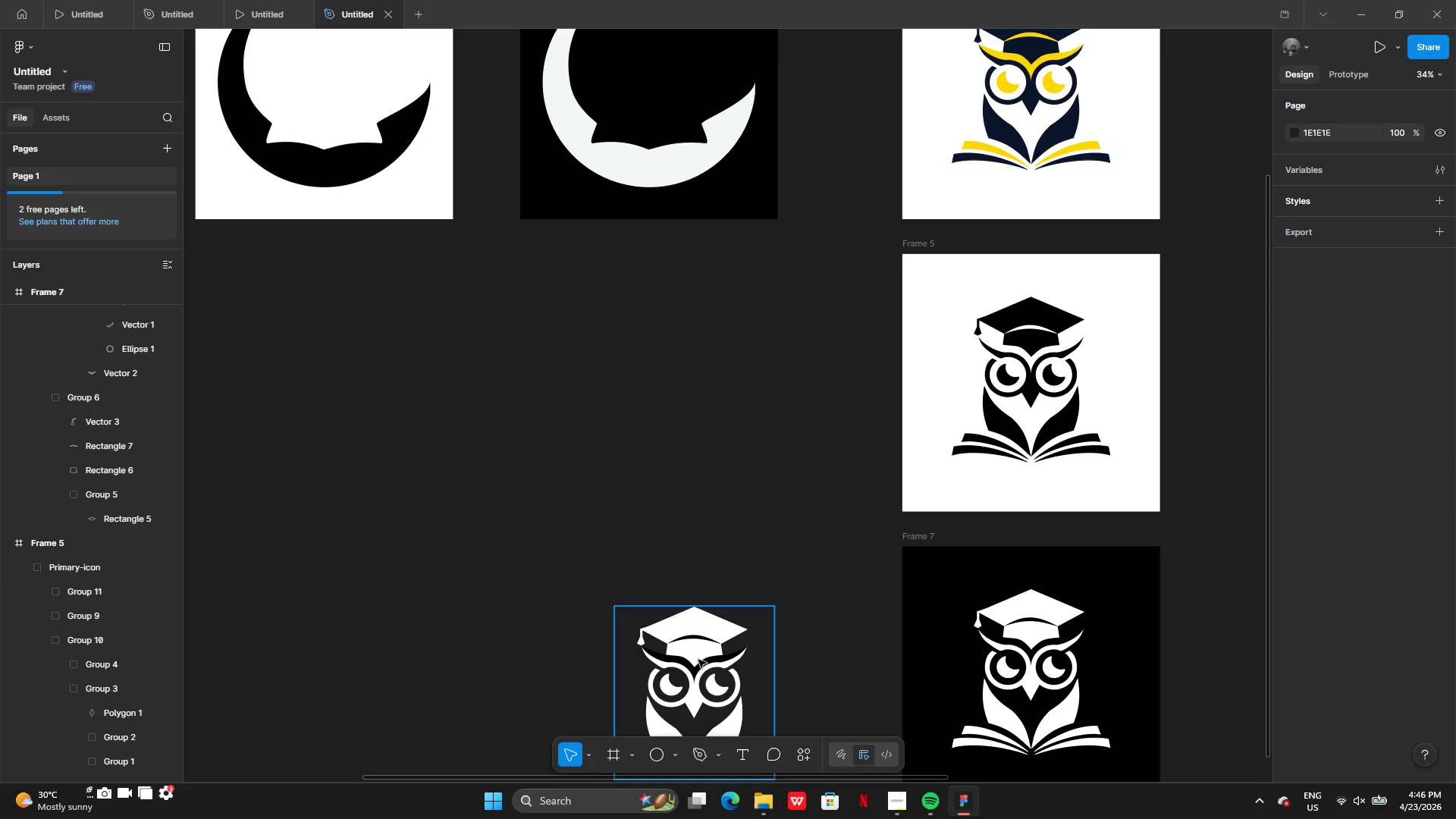 
left_click([698, 660])
 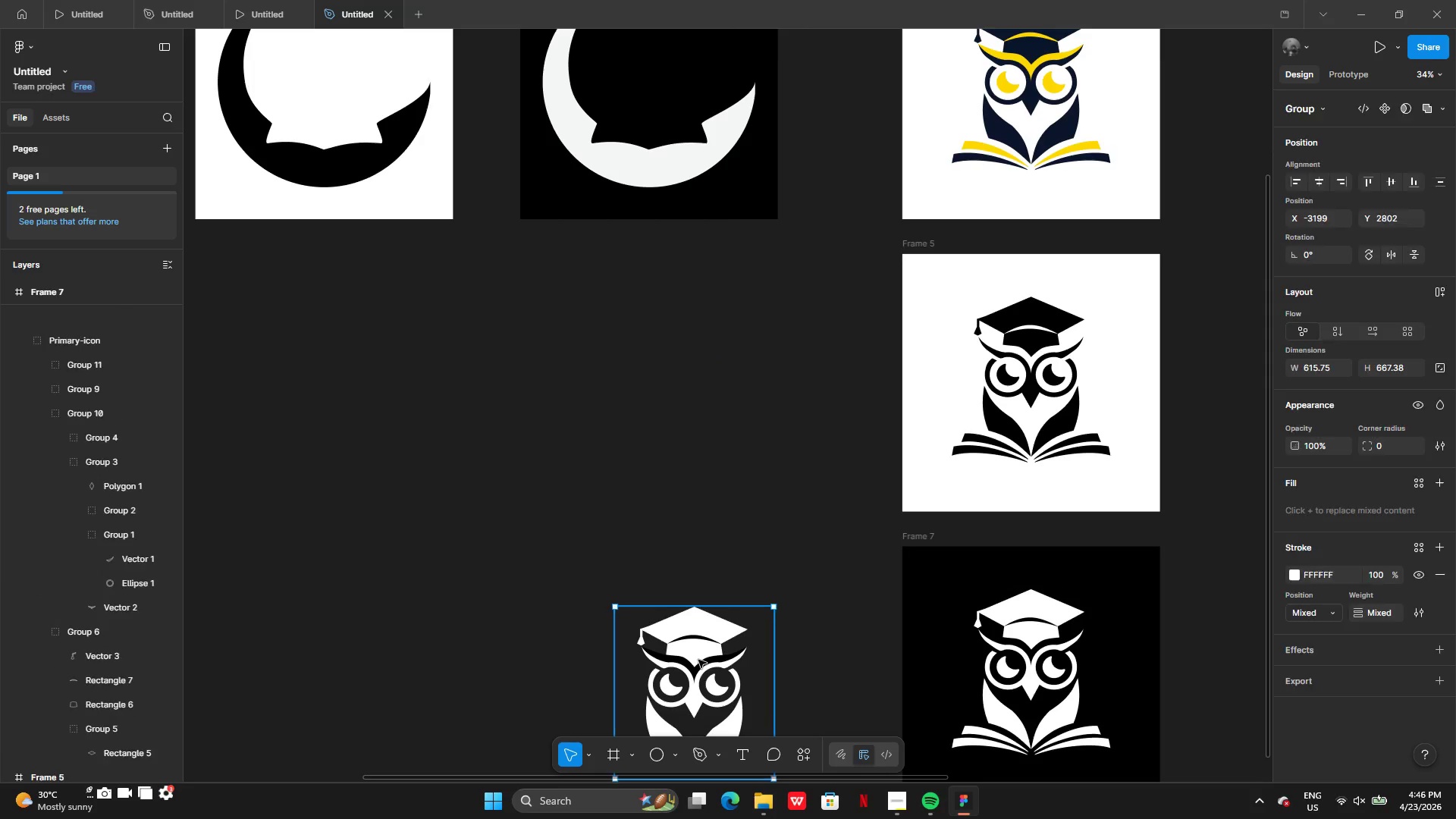 
key(Backspace)
 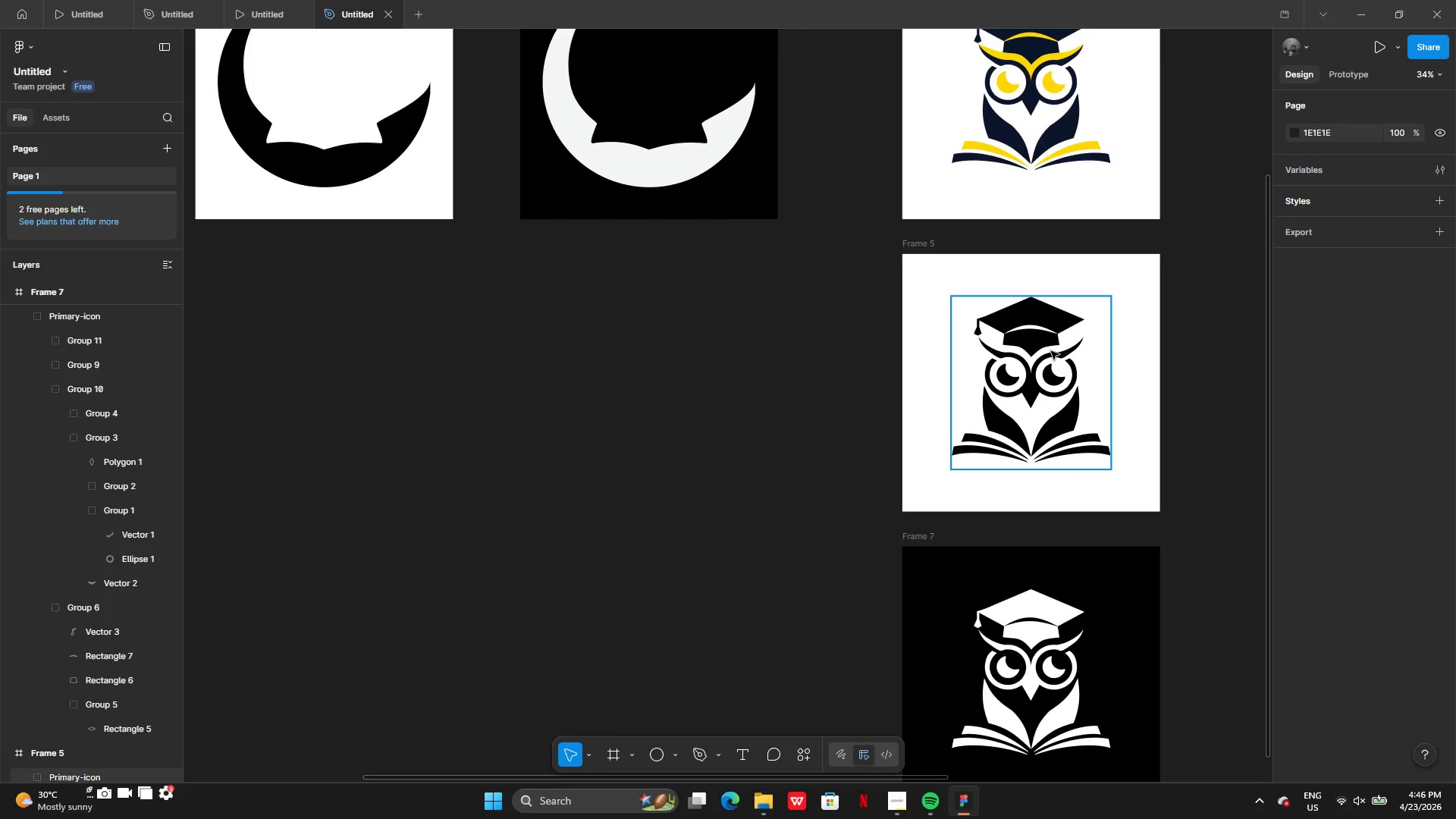 
left_click([1051, 351])
 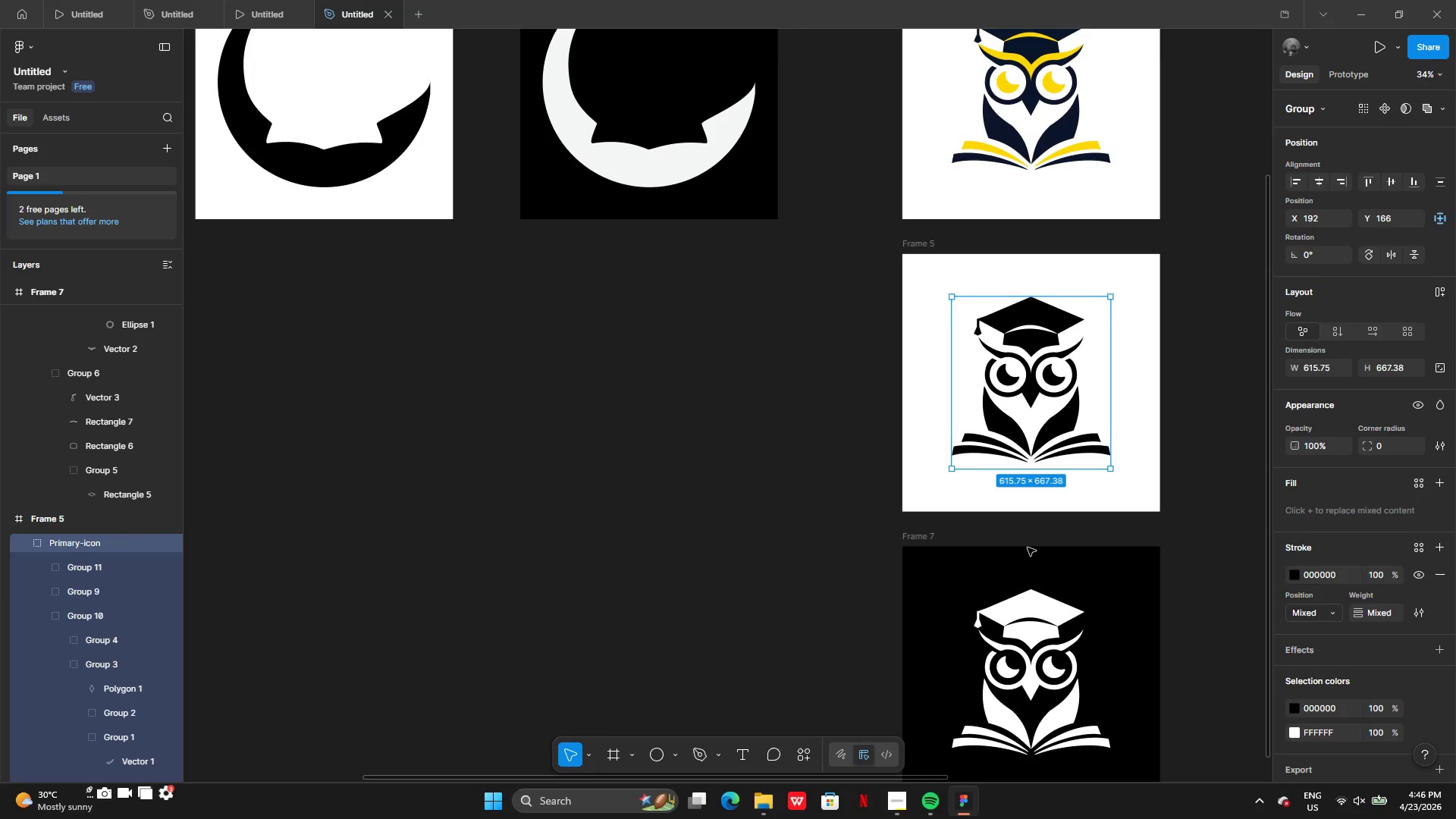 
hold_key(key=ShiftLeft, duration=0.72)
left_click([1018, 633])
 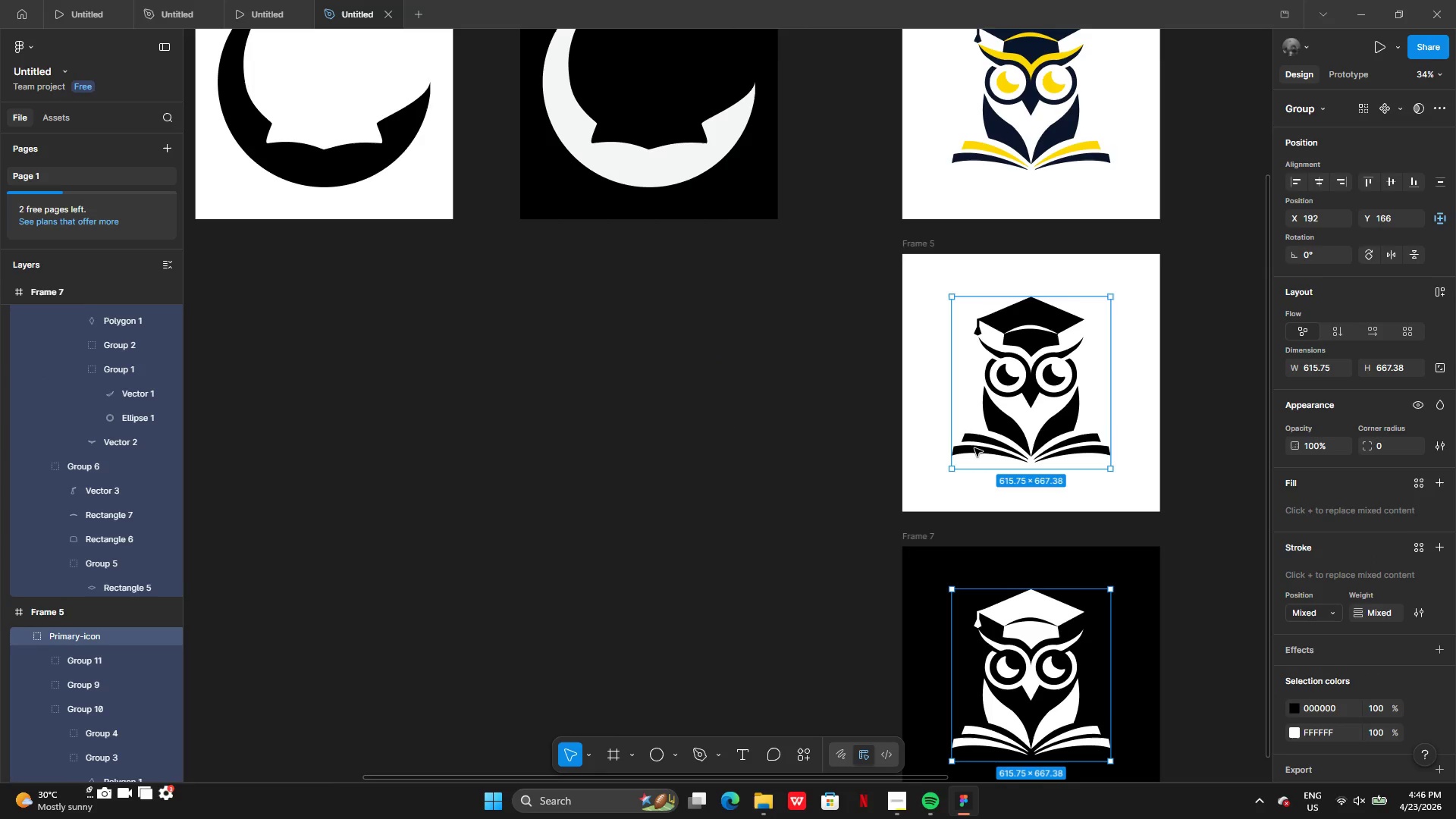 
left_click([1025, 414])
 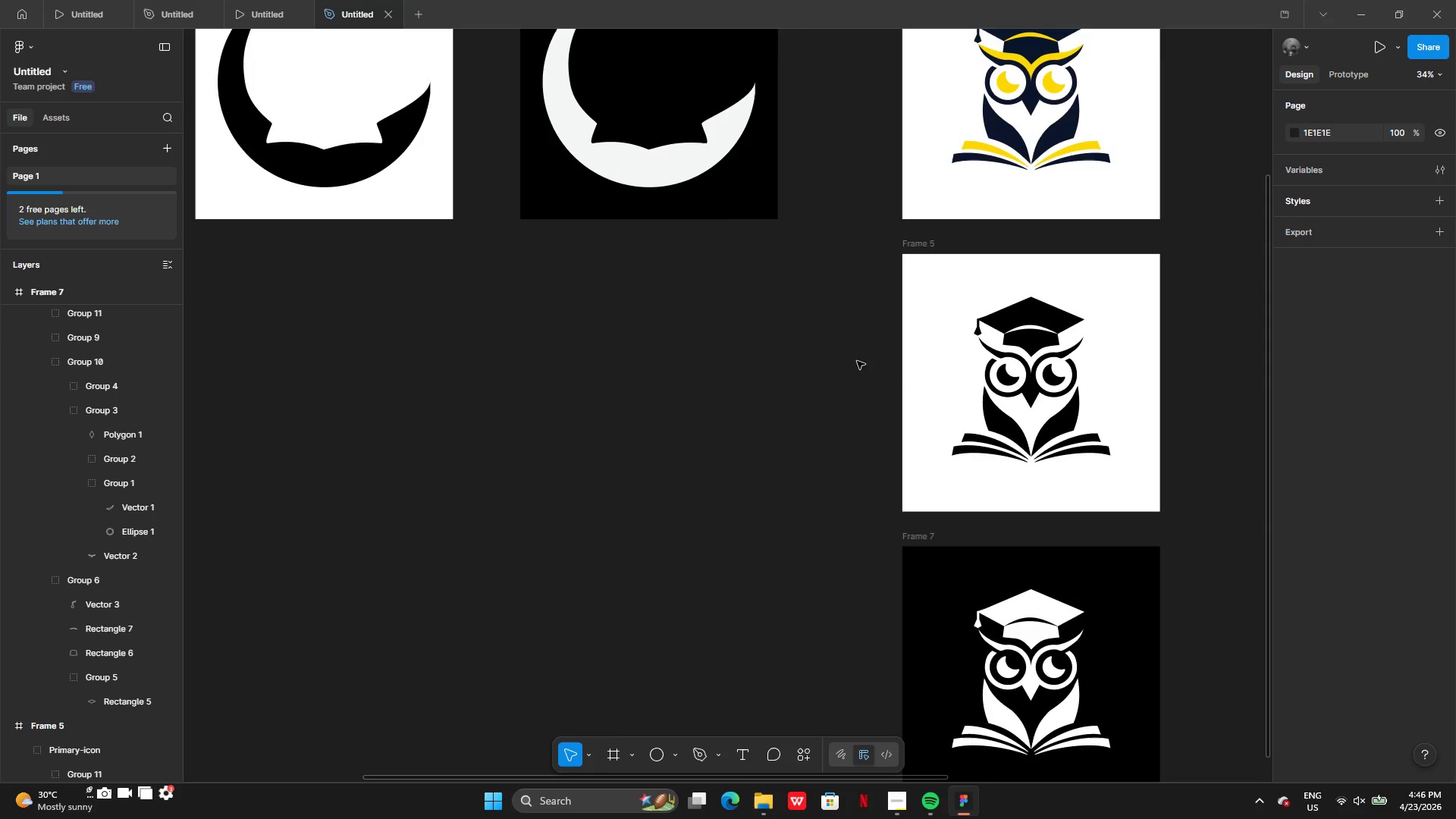 
left_click([1009, 387])
 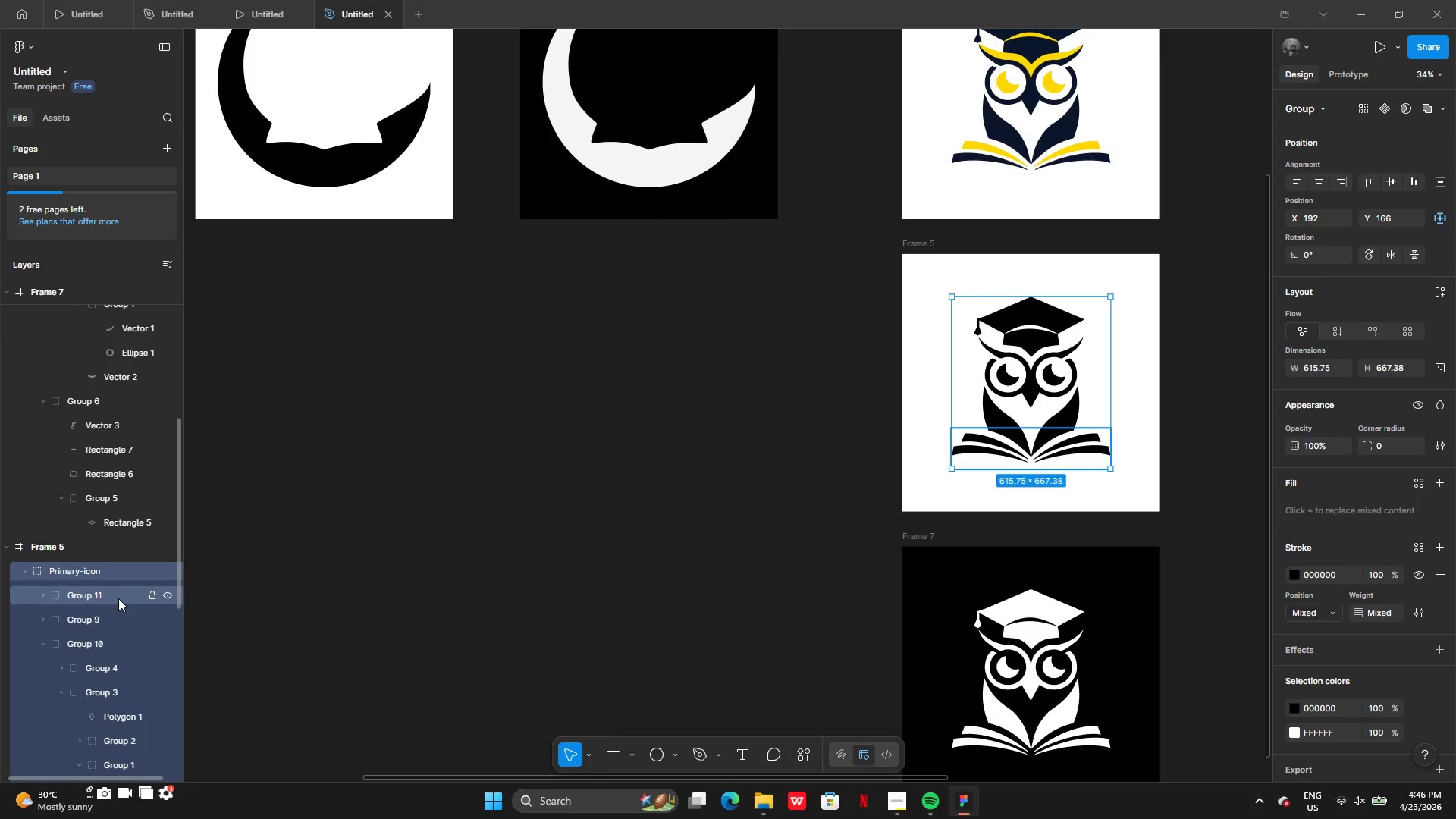 
double_click([110, 573])
 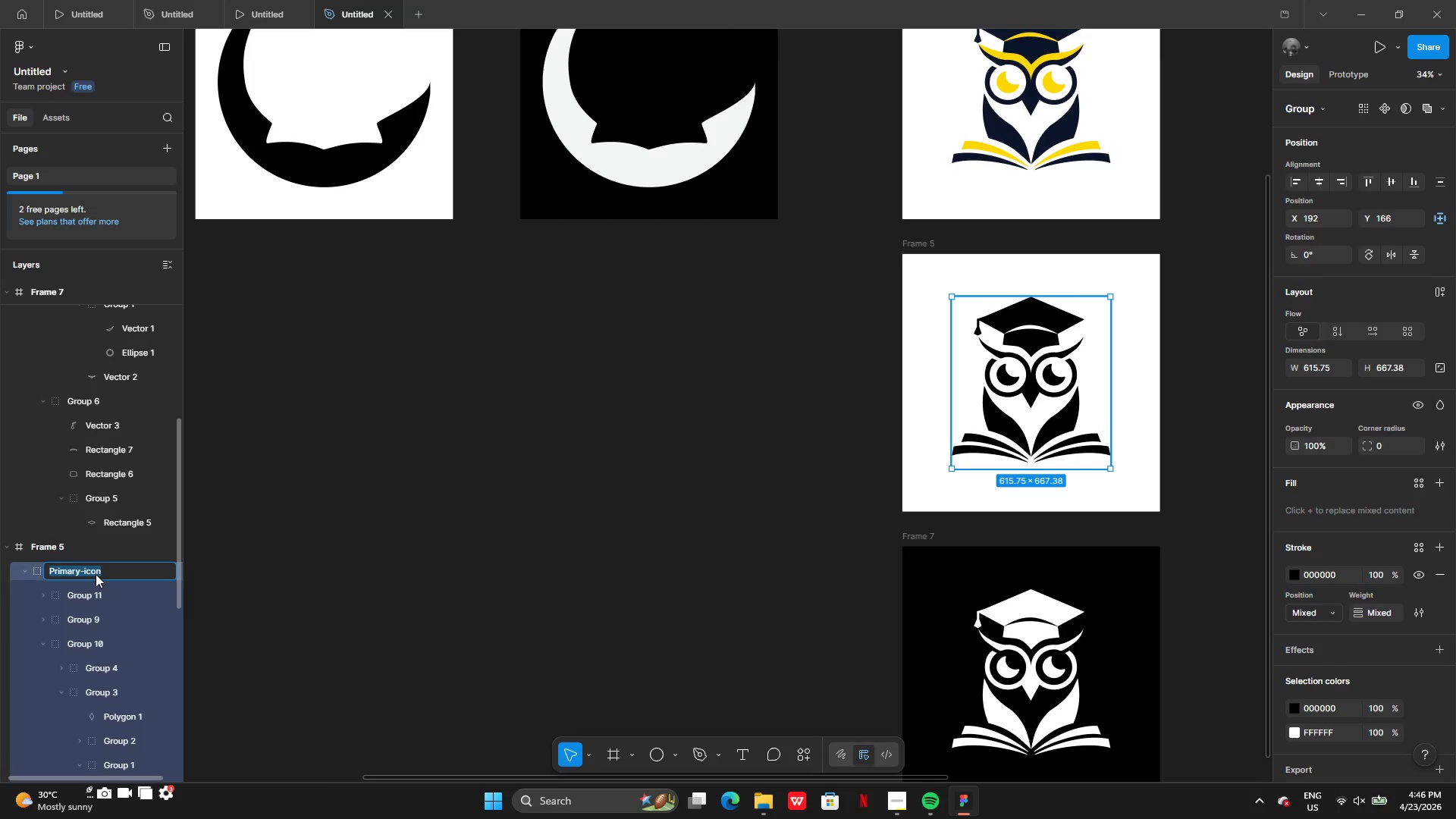 
left_click([96, 574])
 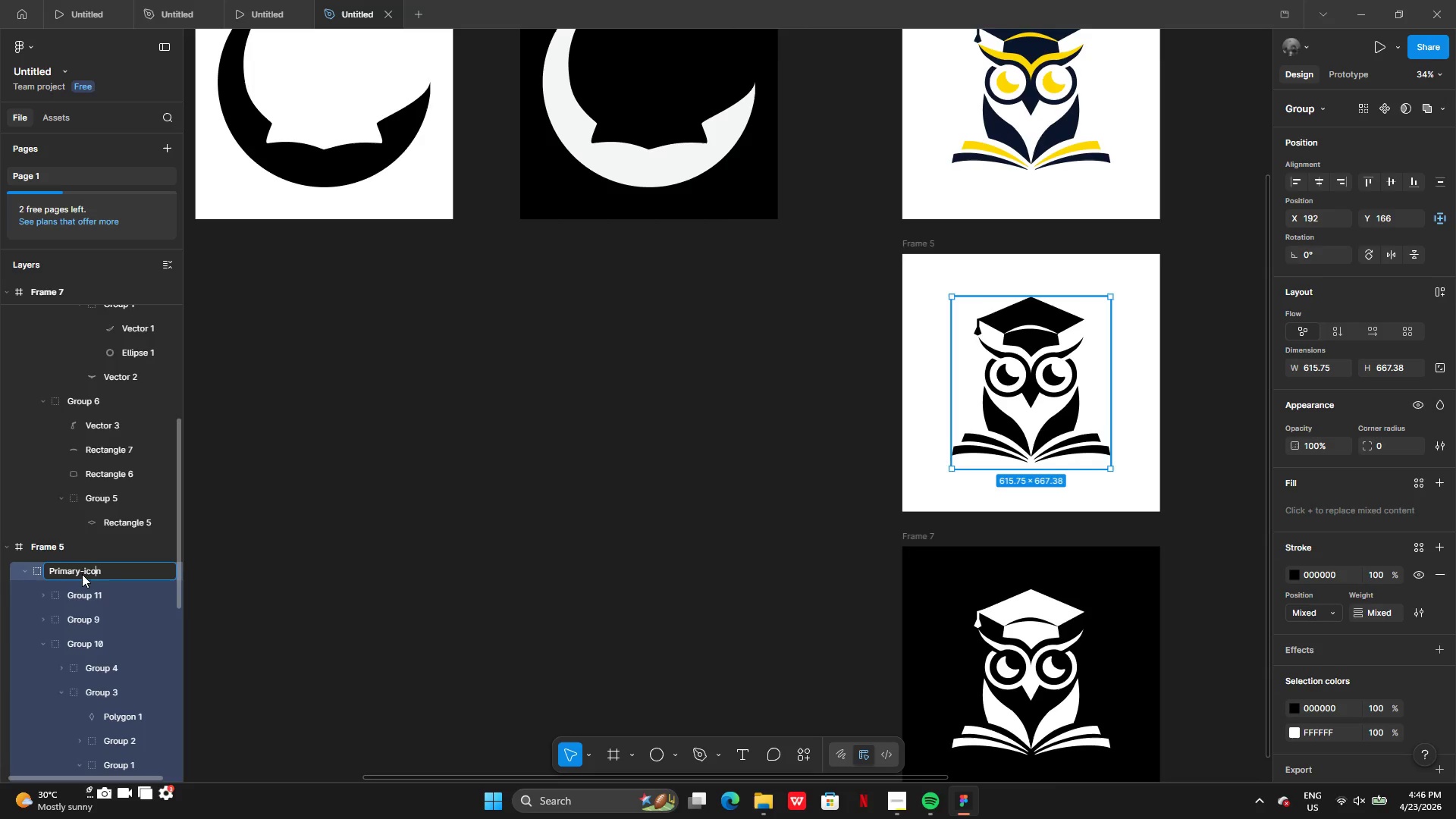 
left_click([81, 574])
 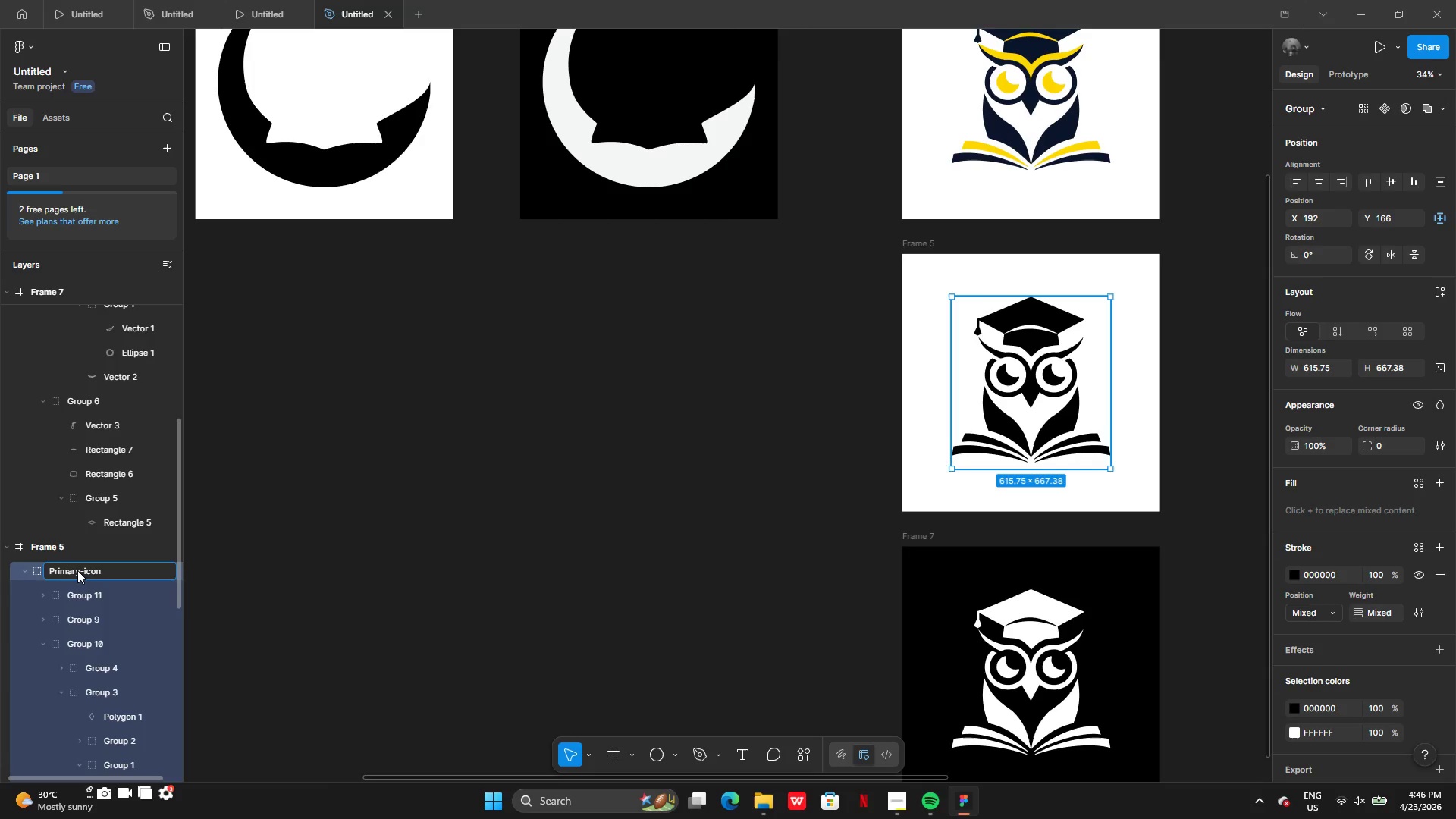 
left_click([78, 571])
 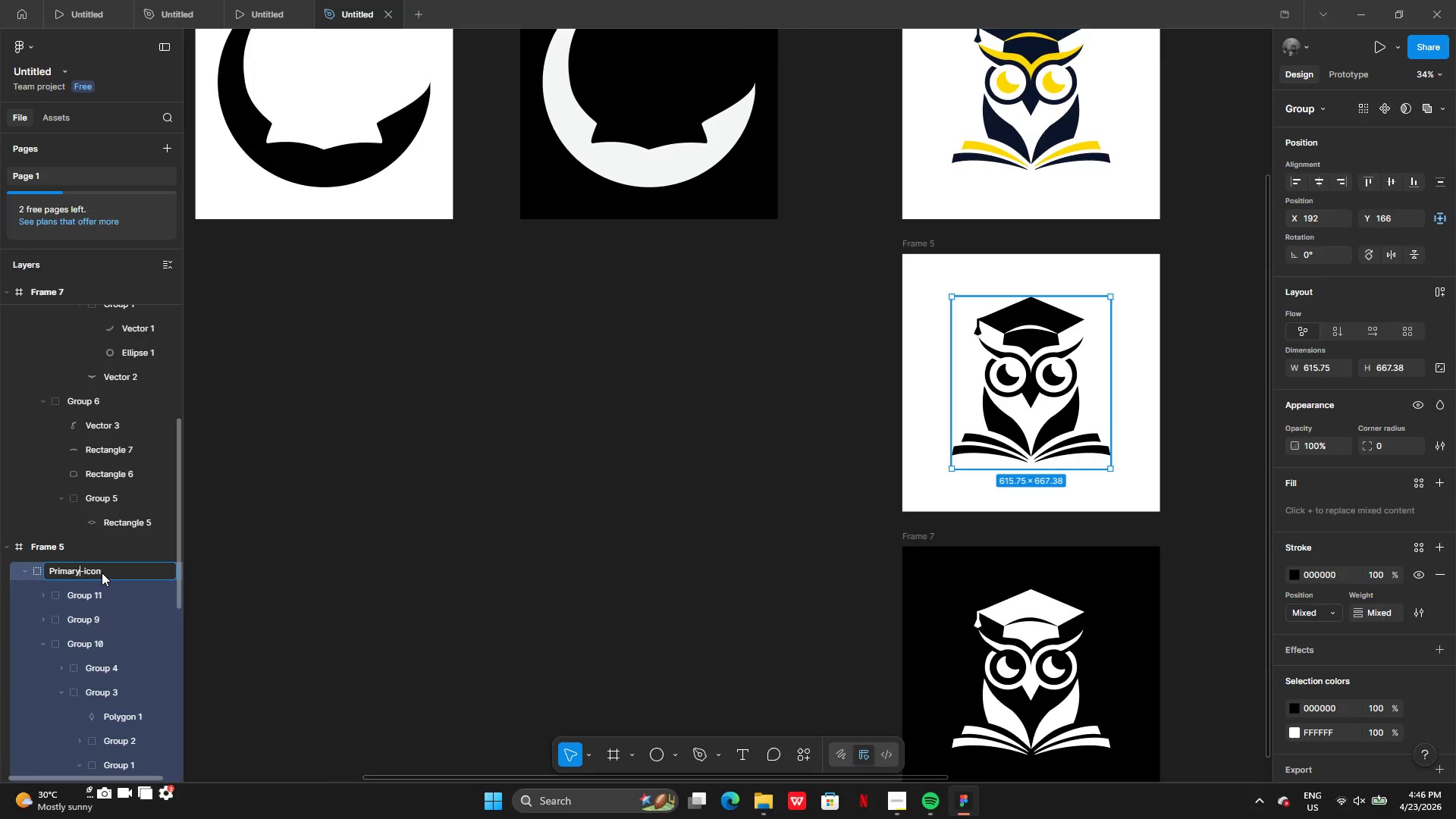 
left_click([102, 573])
 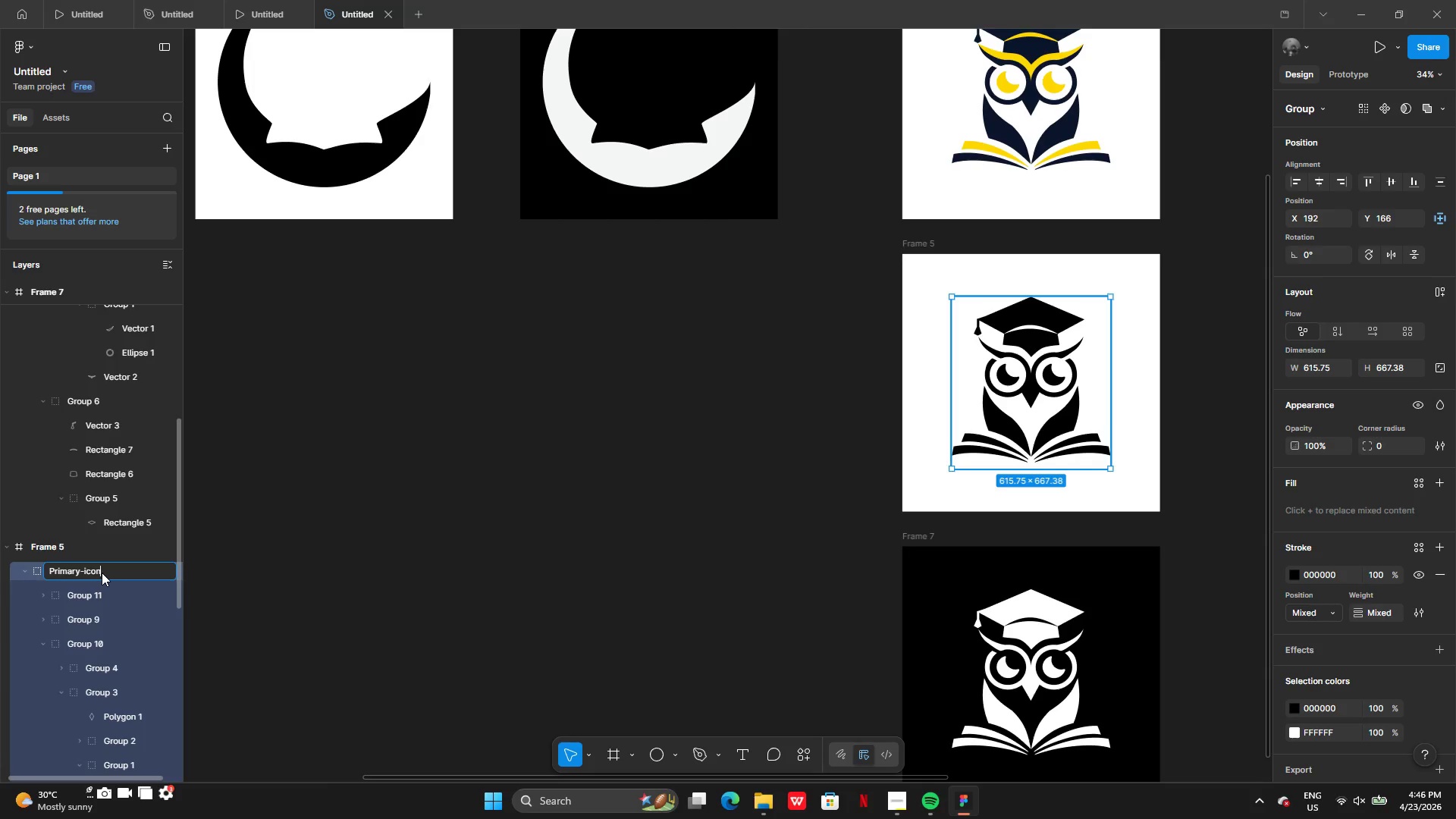 
key(Minus)
 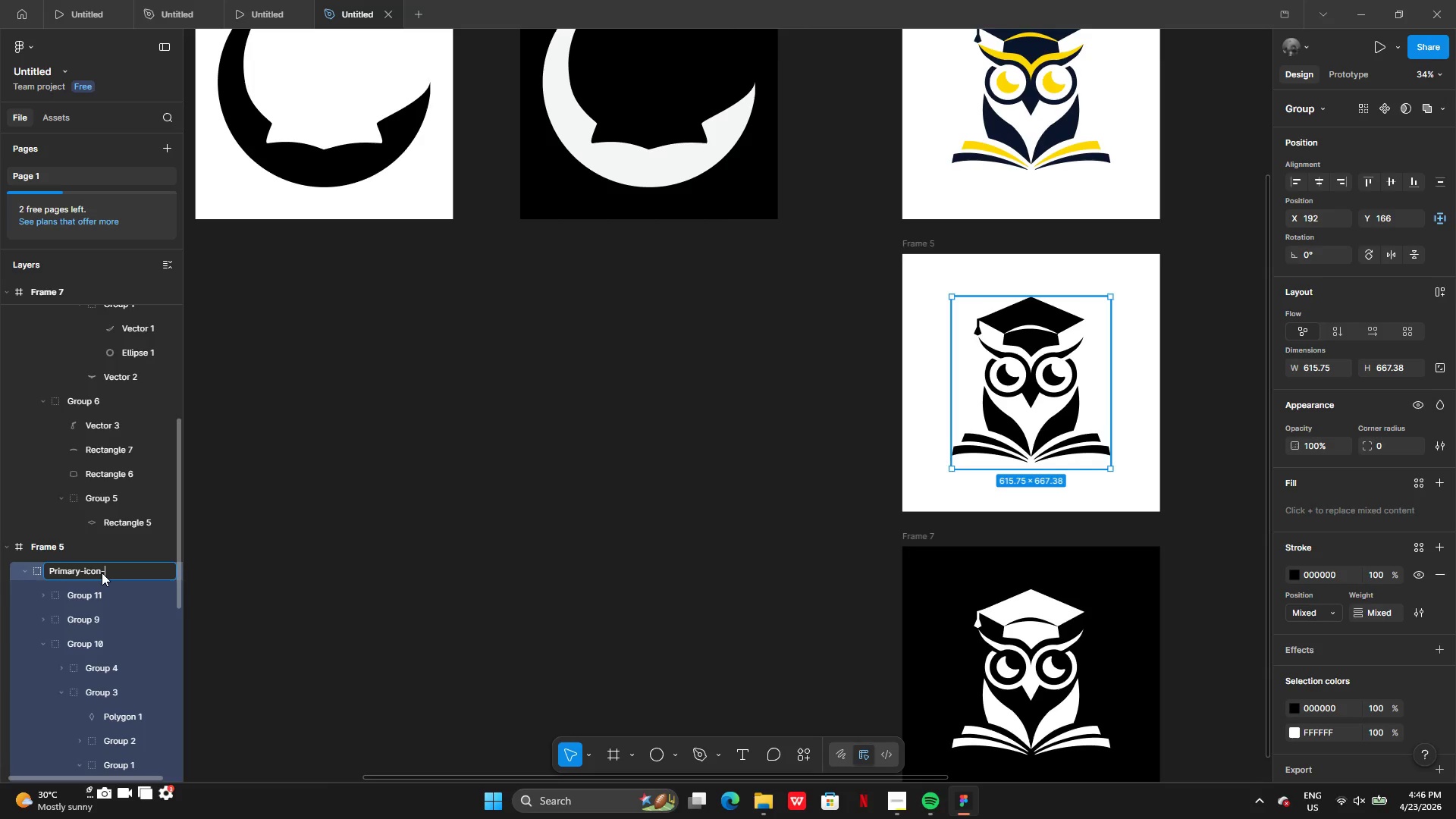 
type(b)
key(Backspace)
key(Backspace)
type(-)
key(Backspace)
type(_BALCK)
 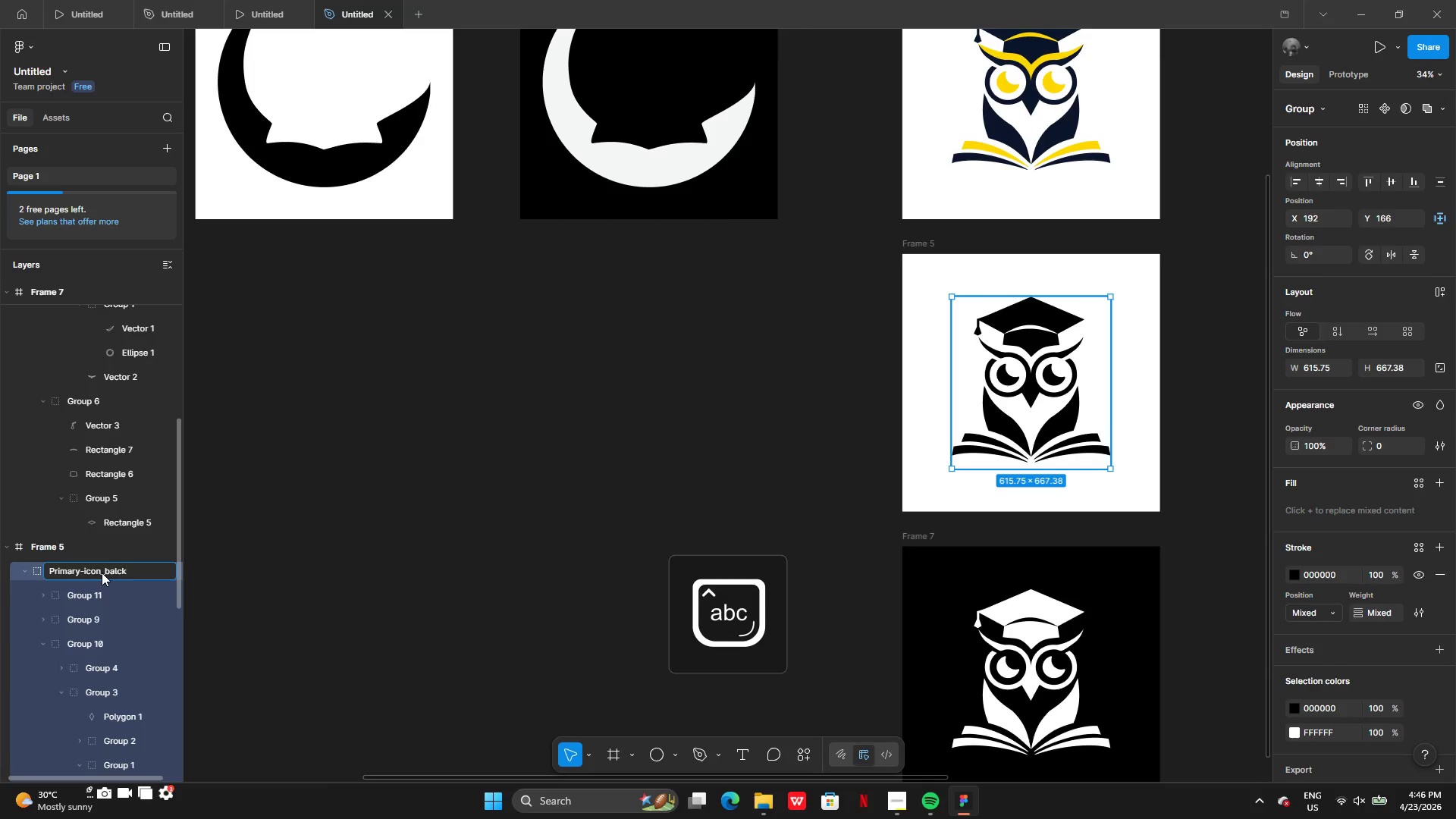 
hold_key(key=CapsLock, duration=0.36)
 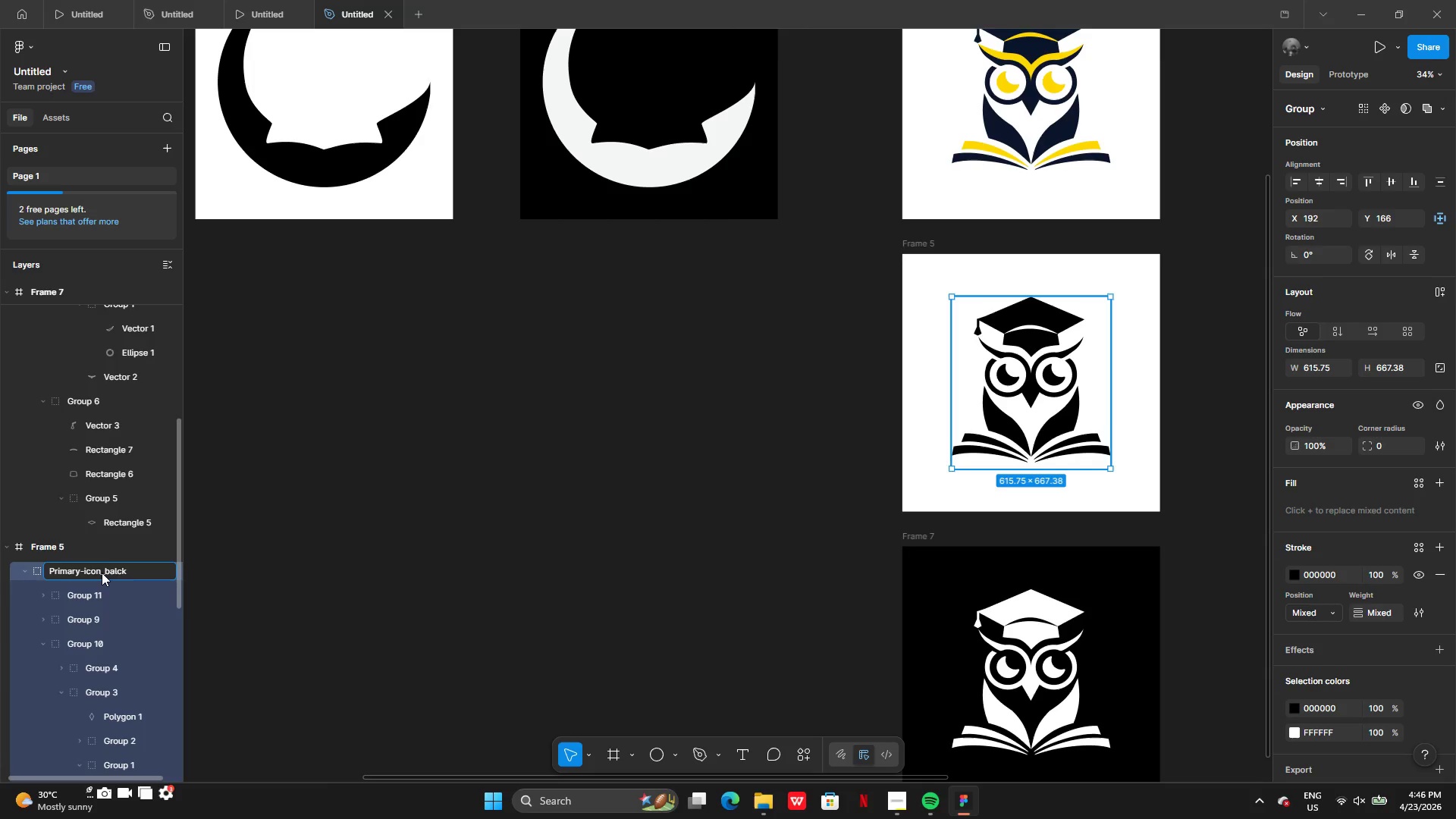 
key(V)
 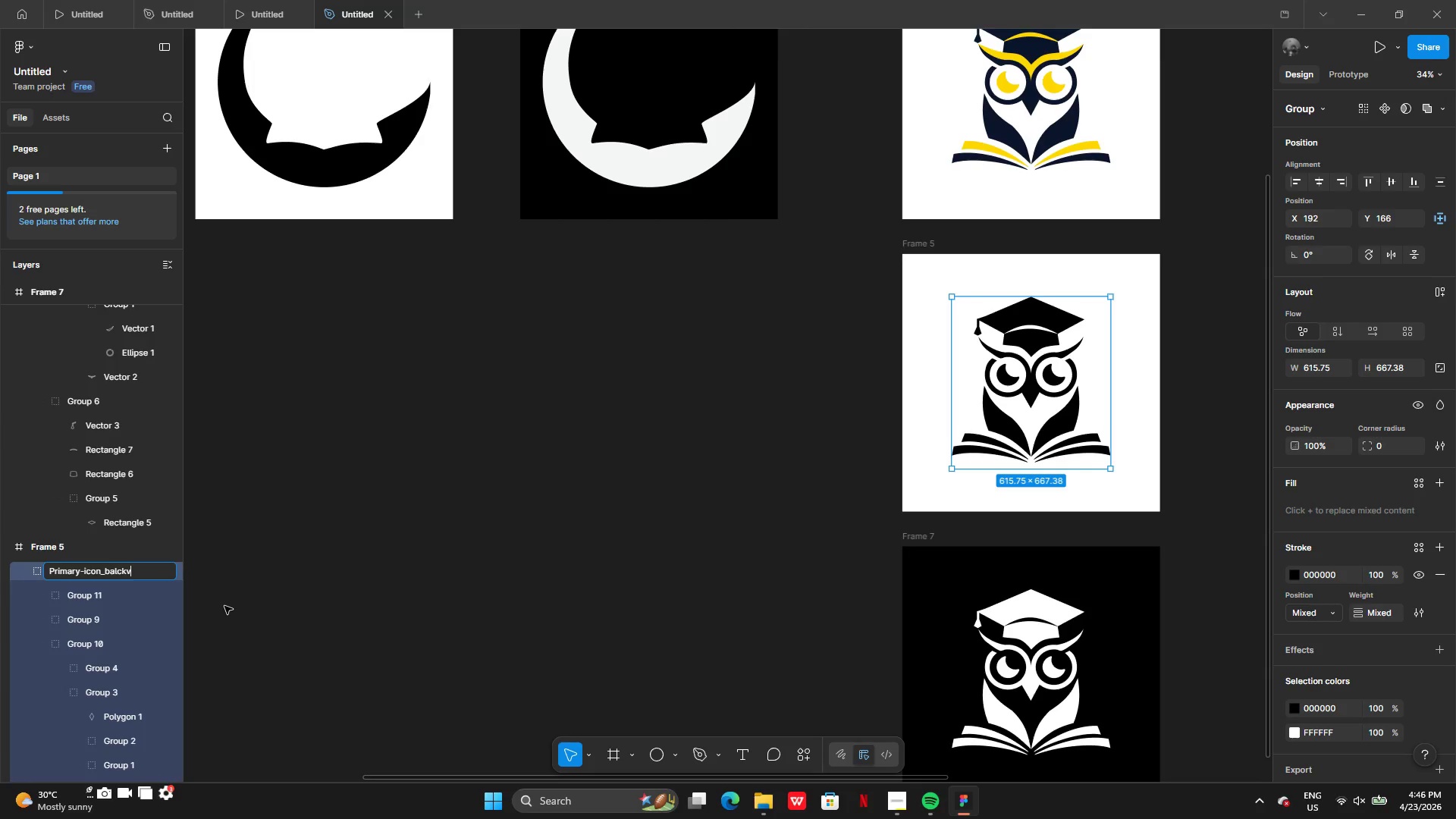 
key(Backspace)
 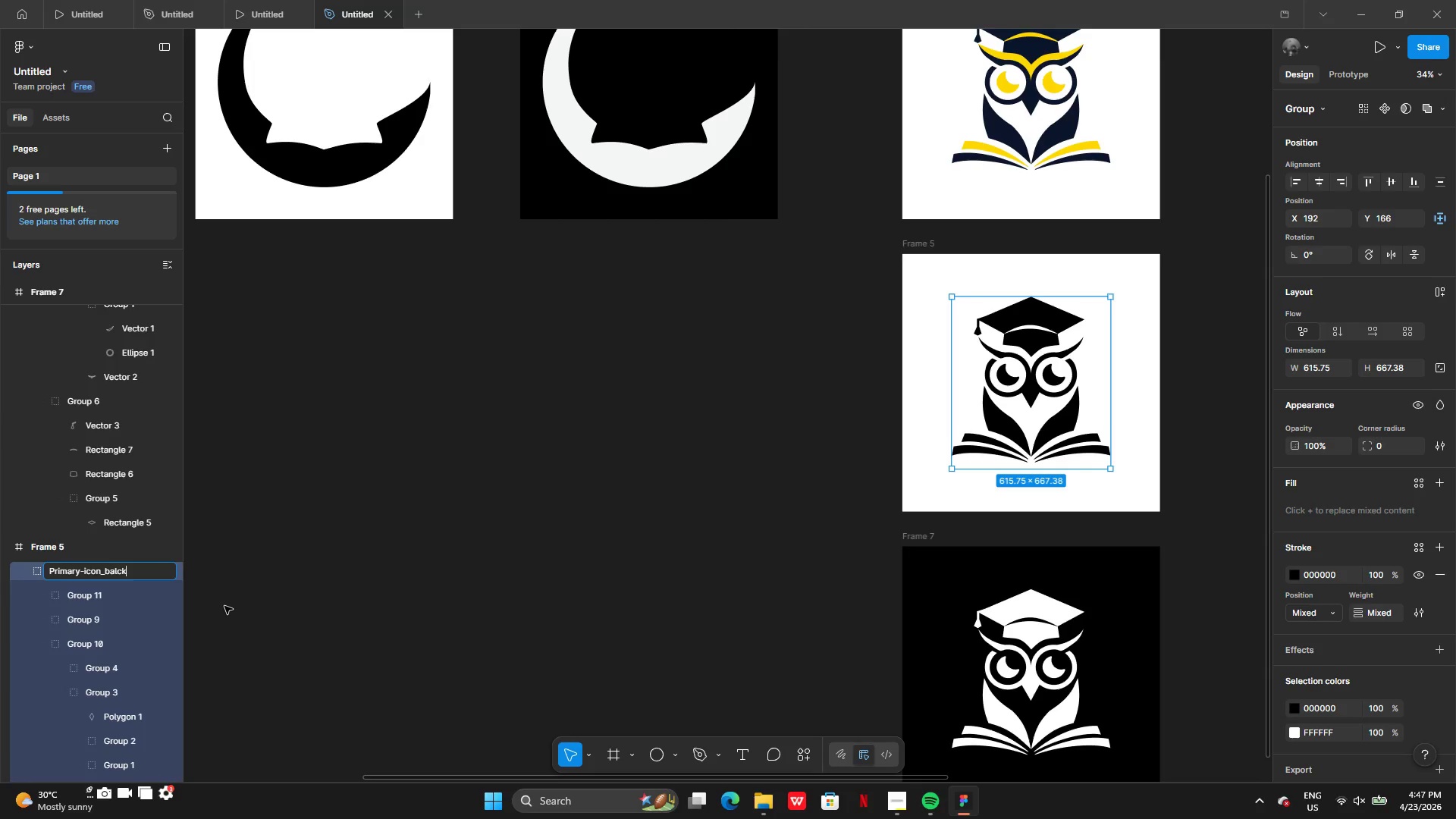 
key(ArrowLeft)
 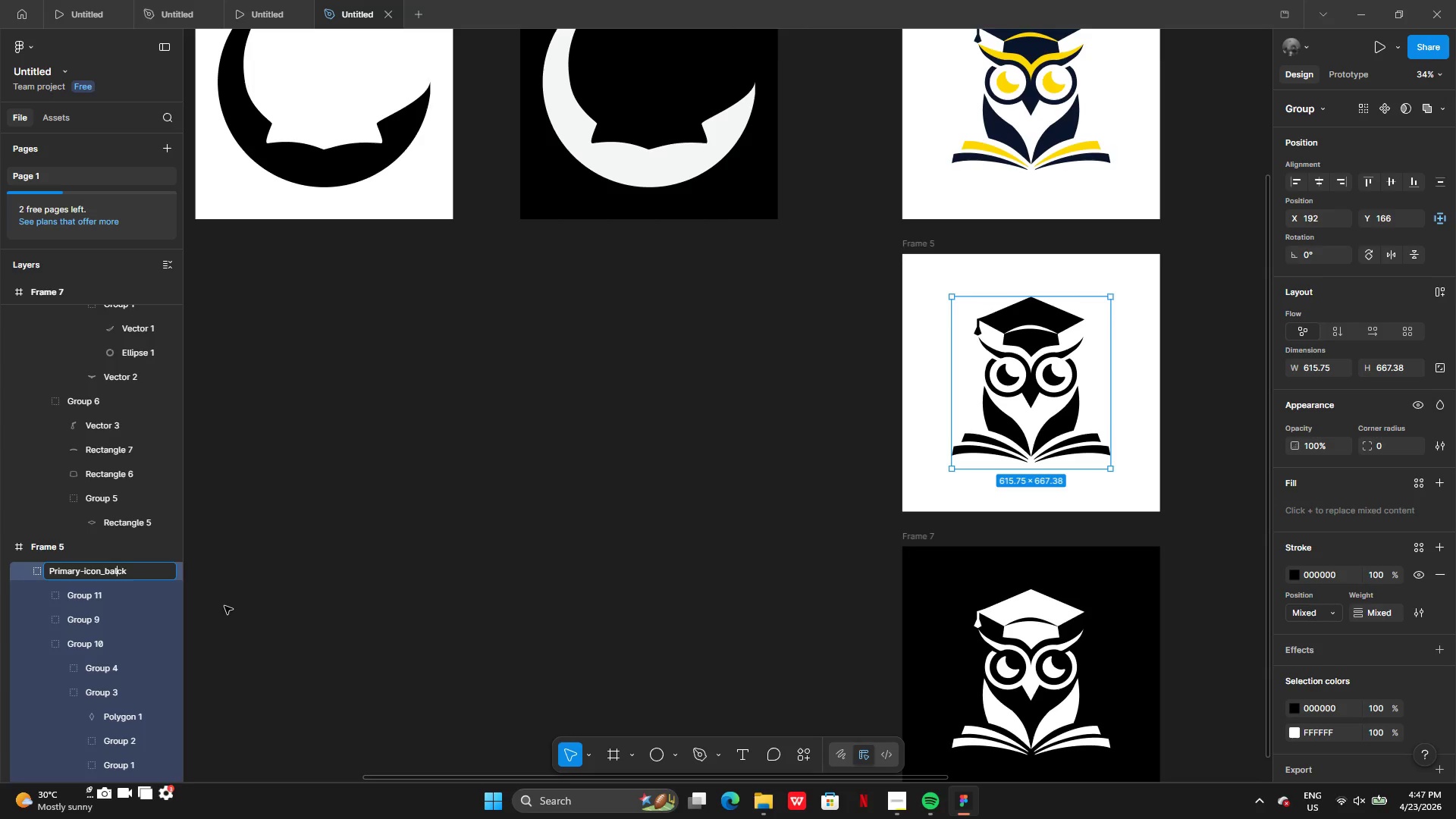 
key(ArrowLeft)
 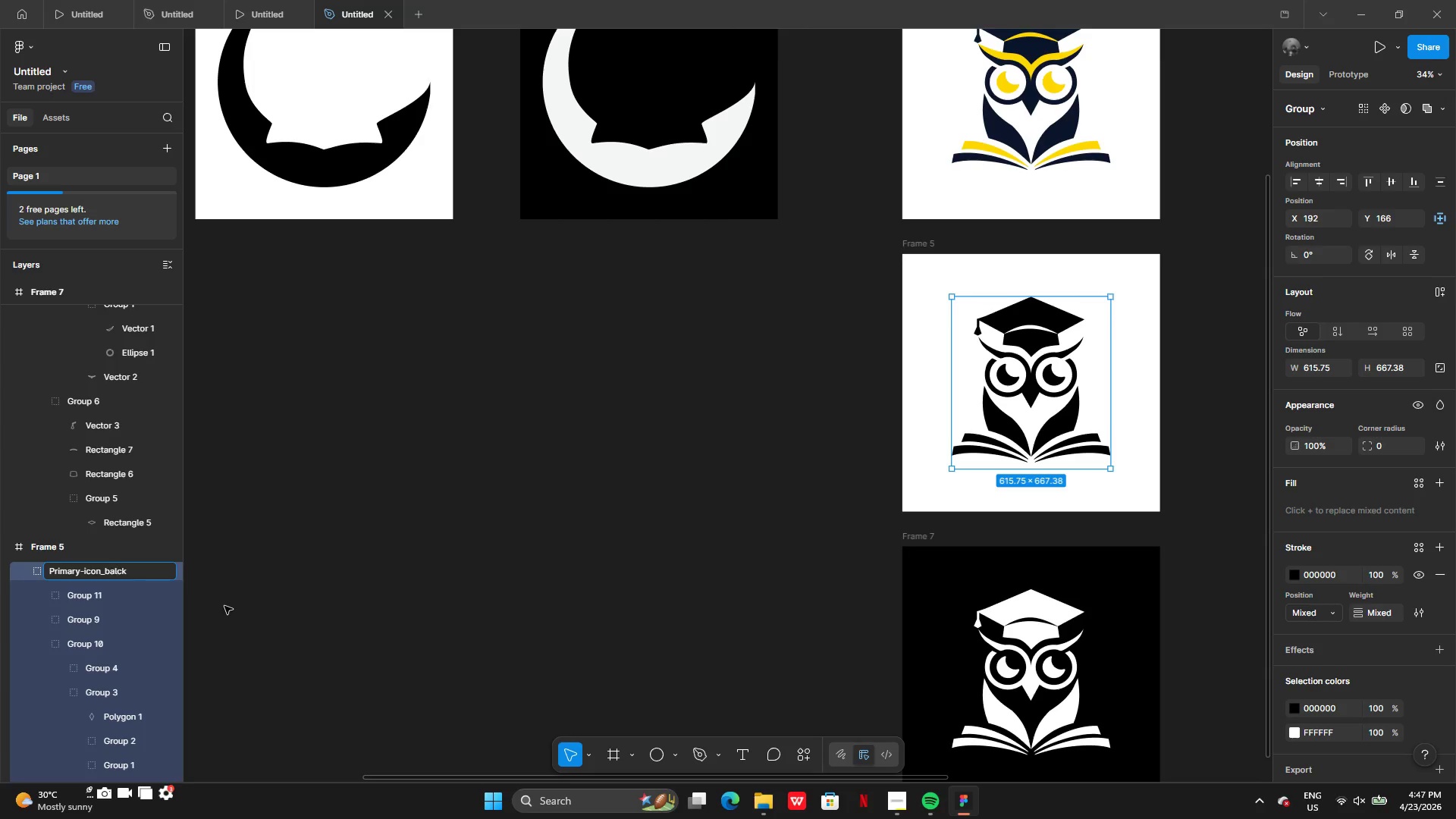 
key(Backspace)
key(Backspace)
type(la)
 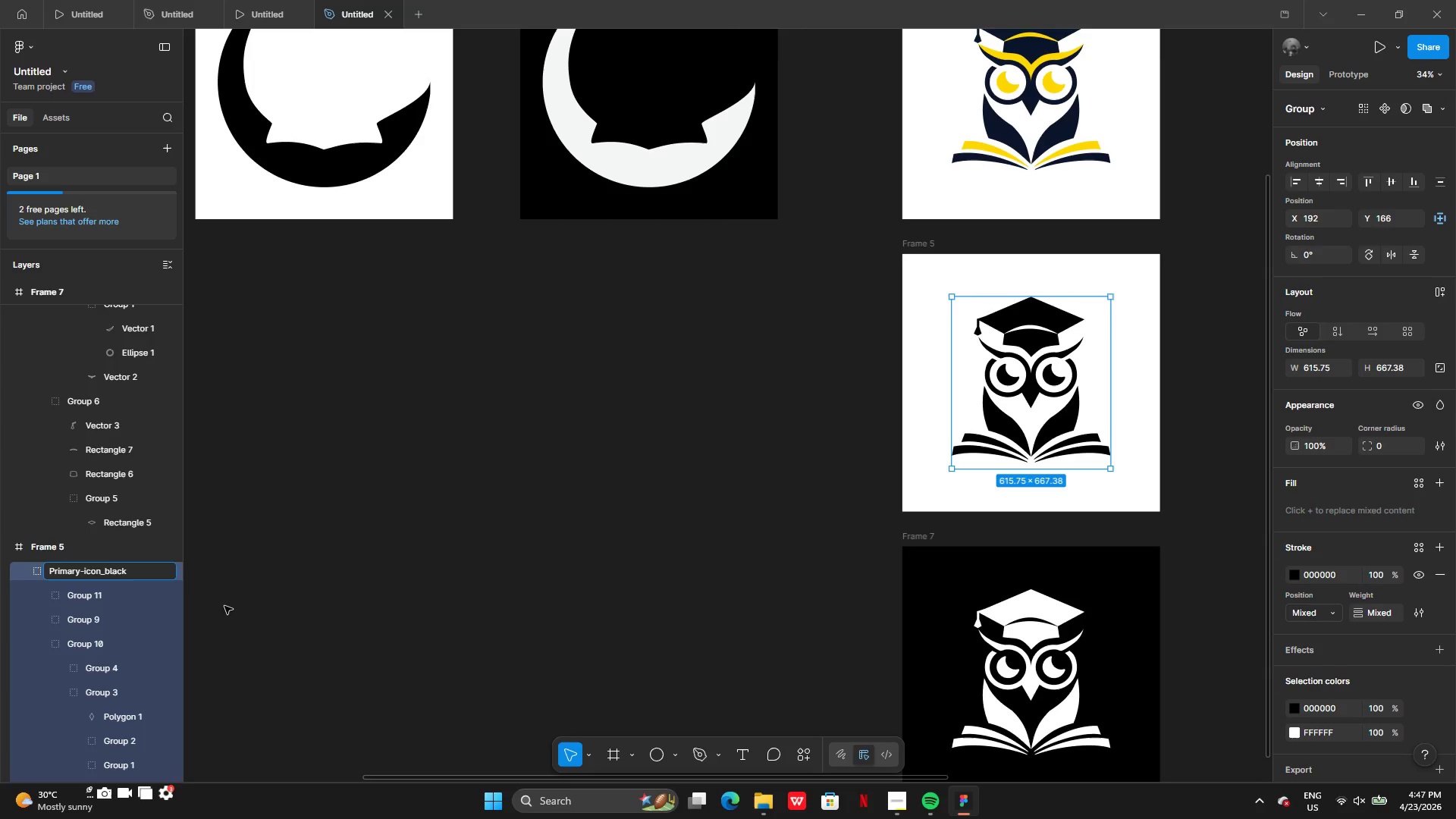 
key(Enter)
 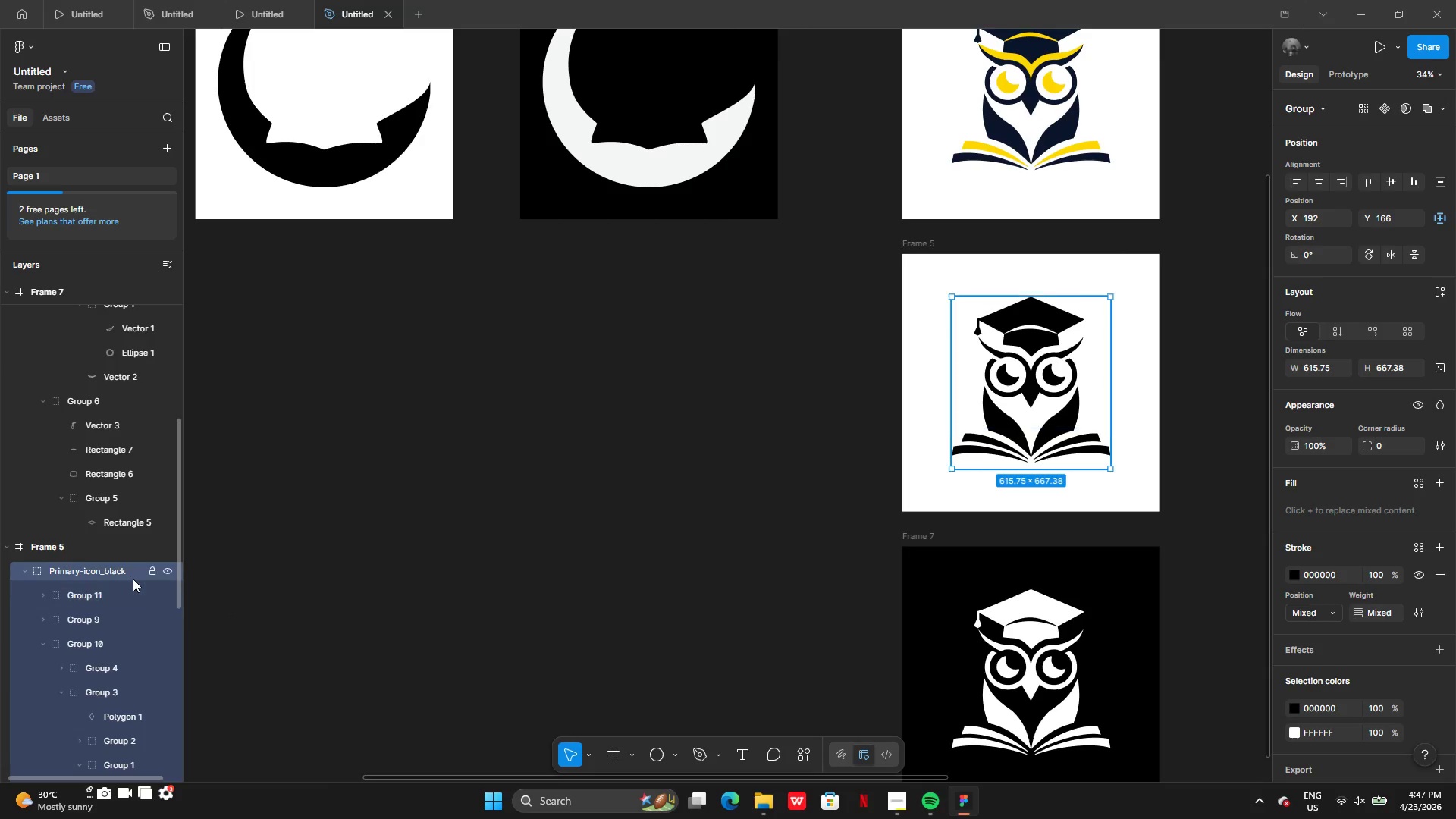 
double_click([134, 573])
 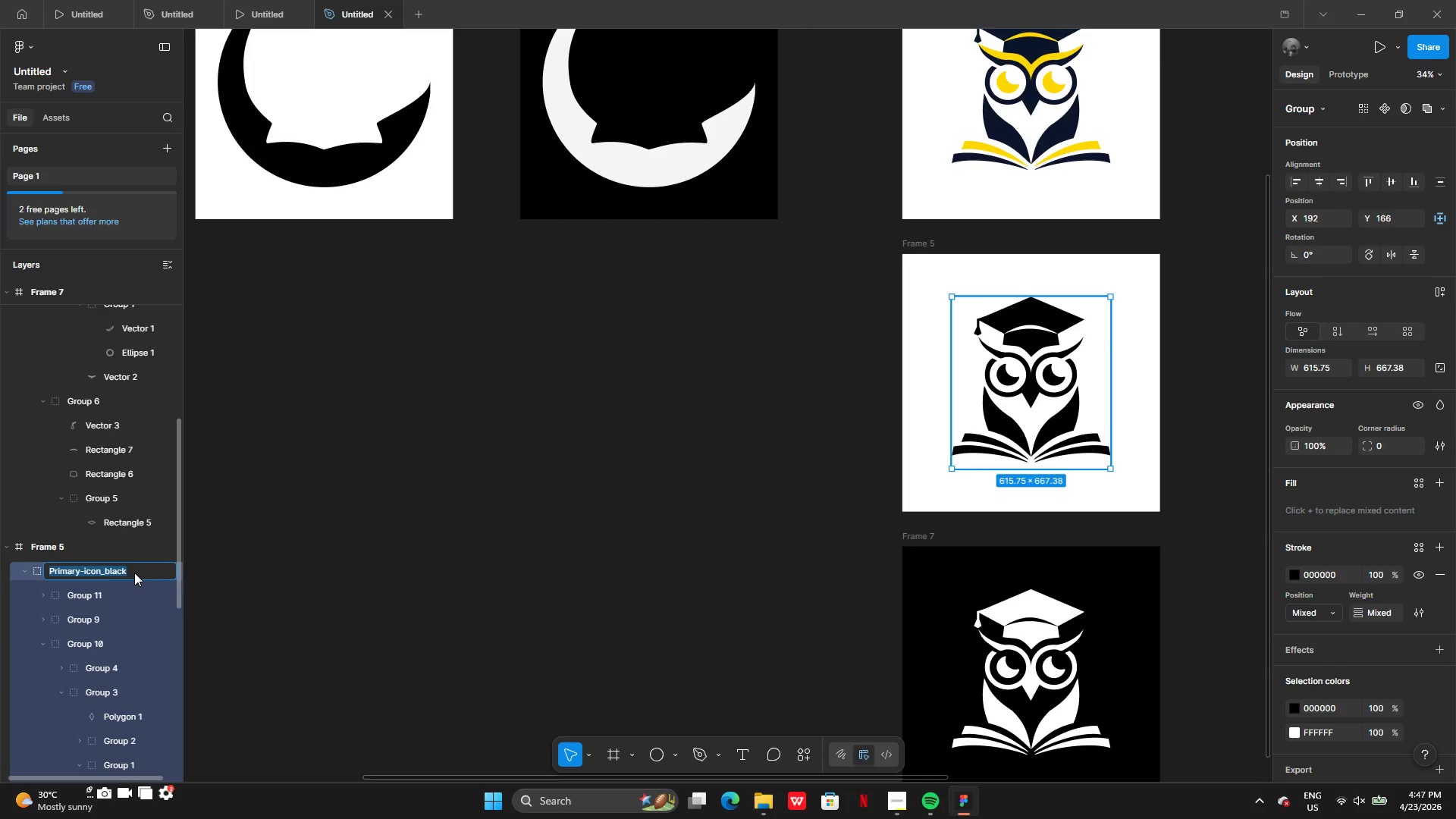 
key(Control+C)
 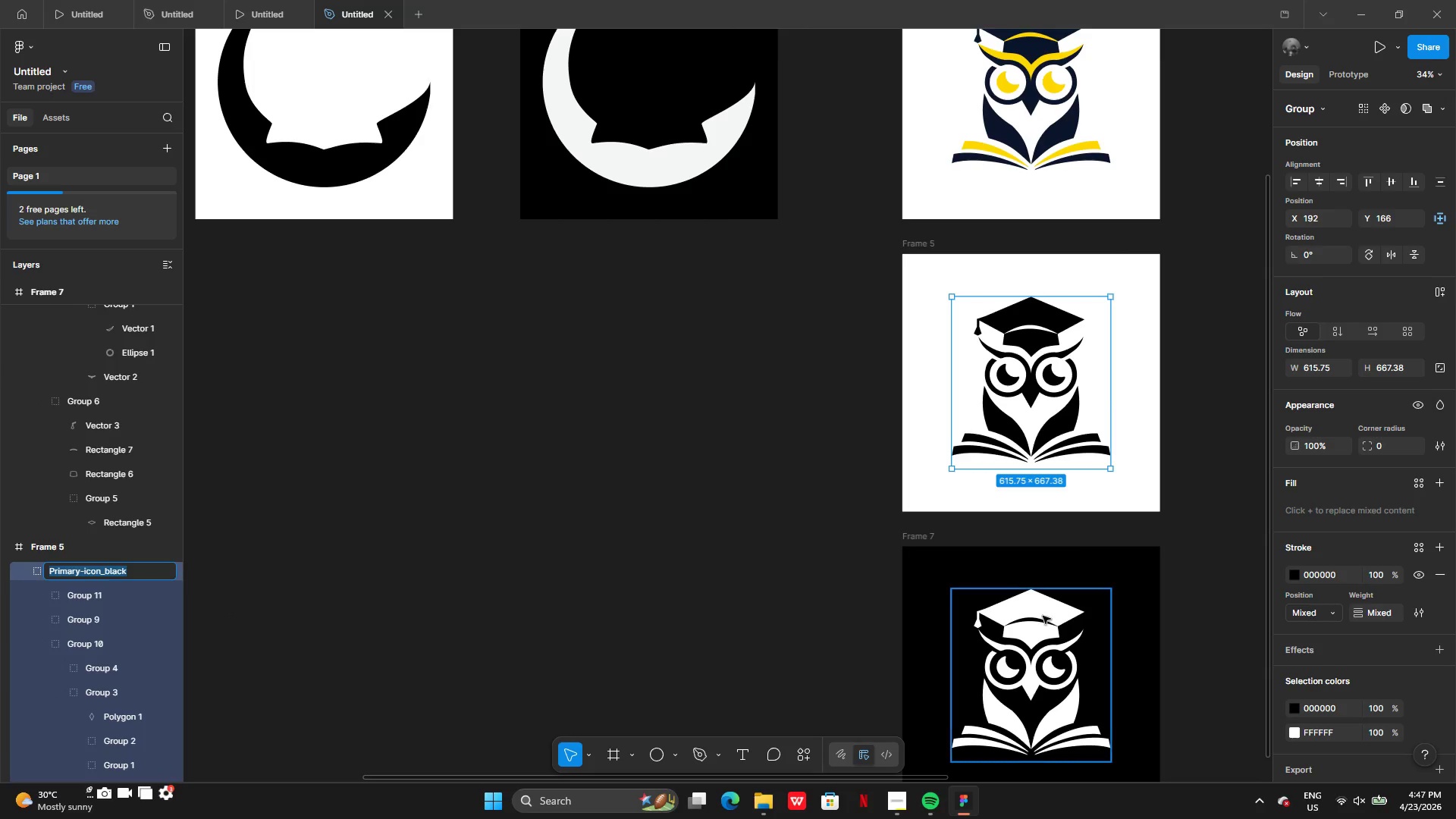 
left_click([1042, 617])
 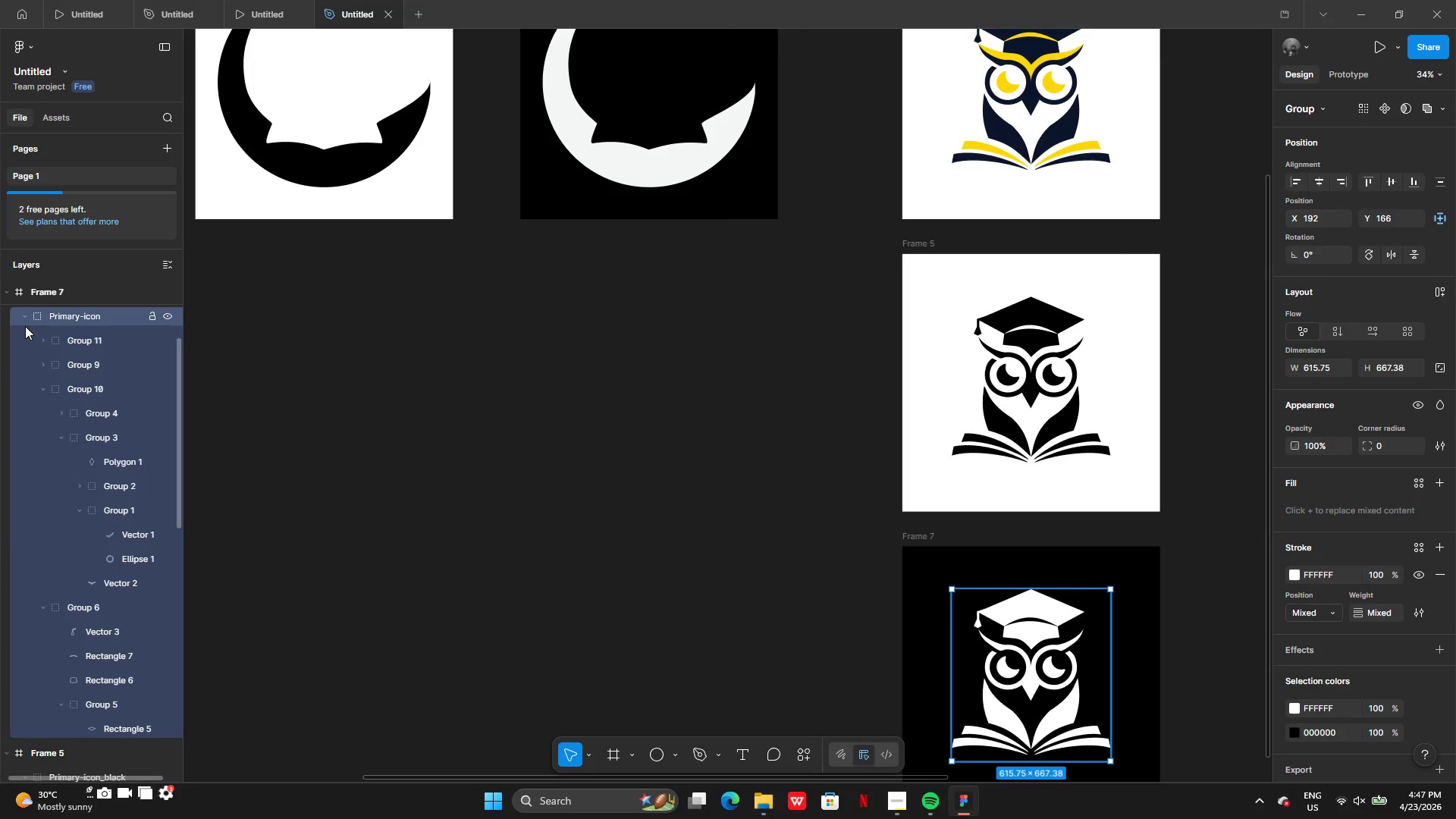 
left_click([24, 320])
 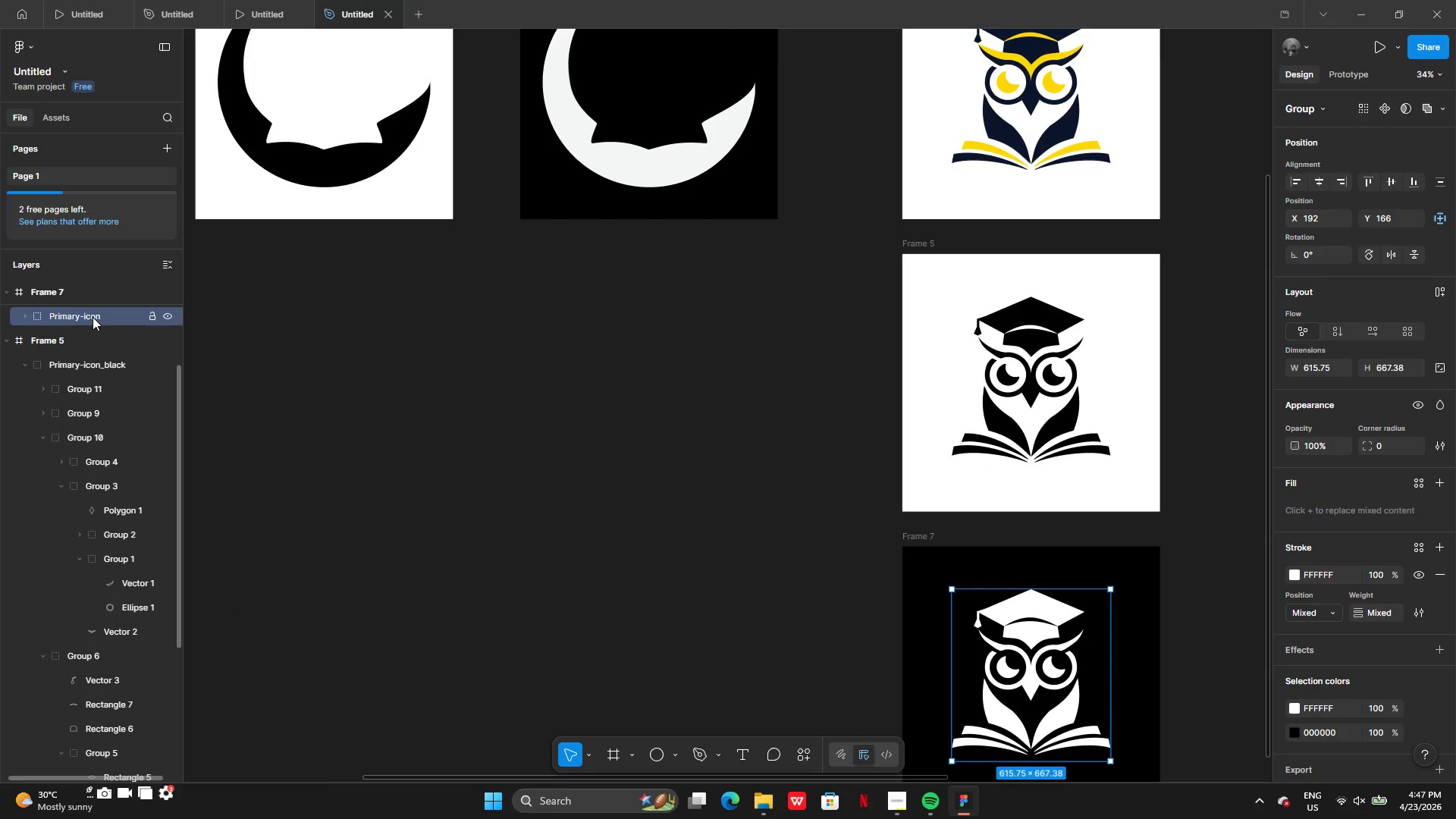 
double_click([93, 317])
 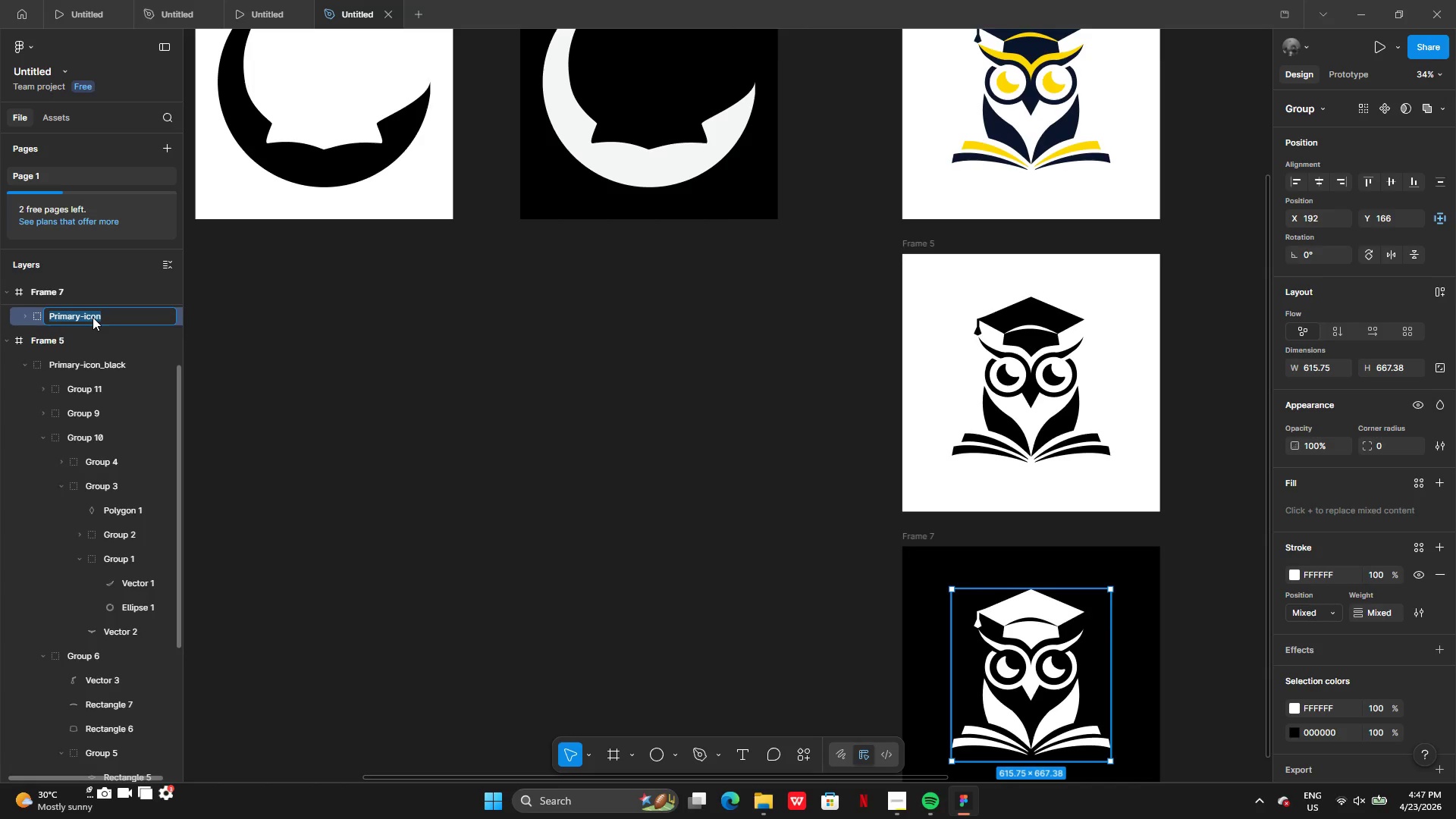 
key(Control+V)
 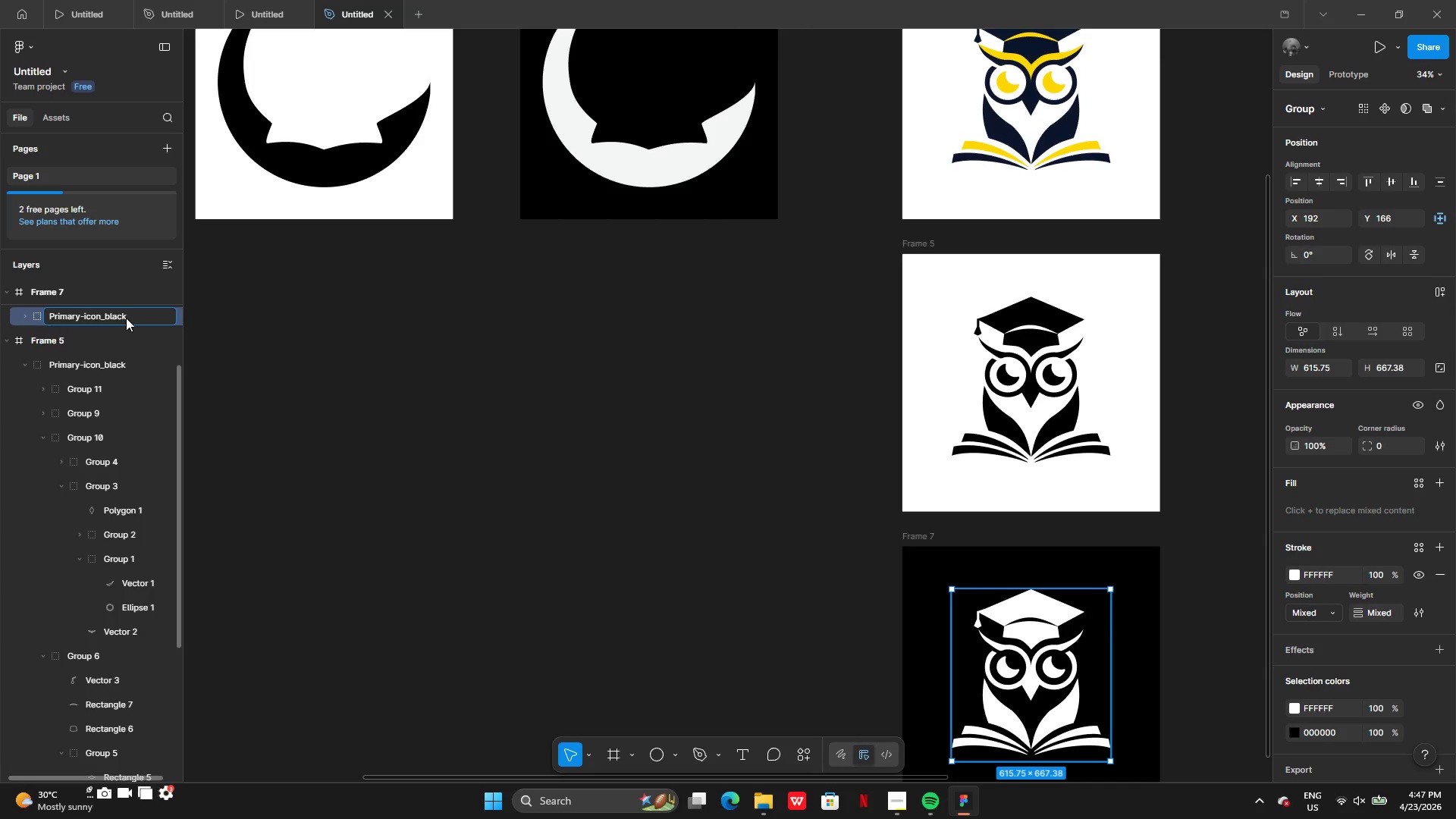 
key(Backspace)
key(Backspace)
key(Backspace)
key(Backspace)
key(Backspace)
type(whitw)
key(Backspace)
type(e)
 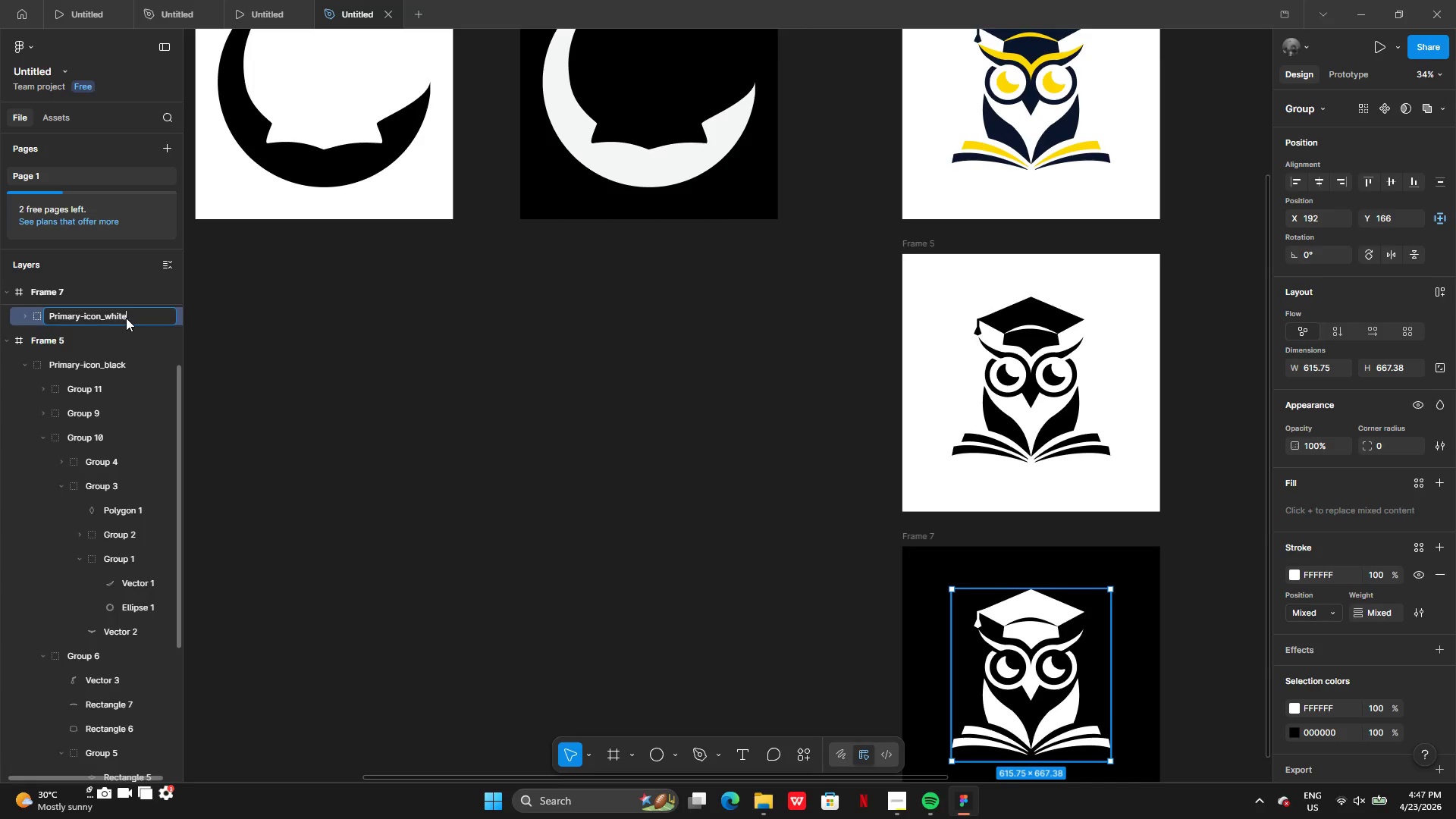 
key(Enter)
 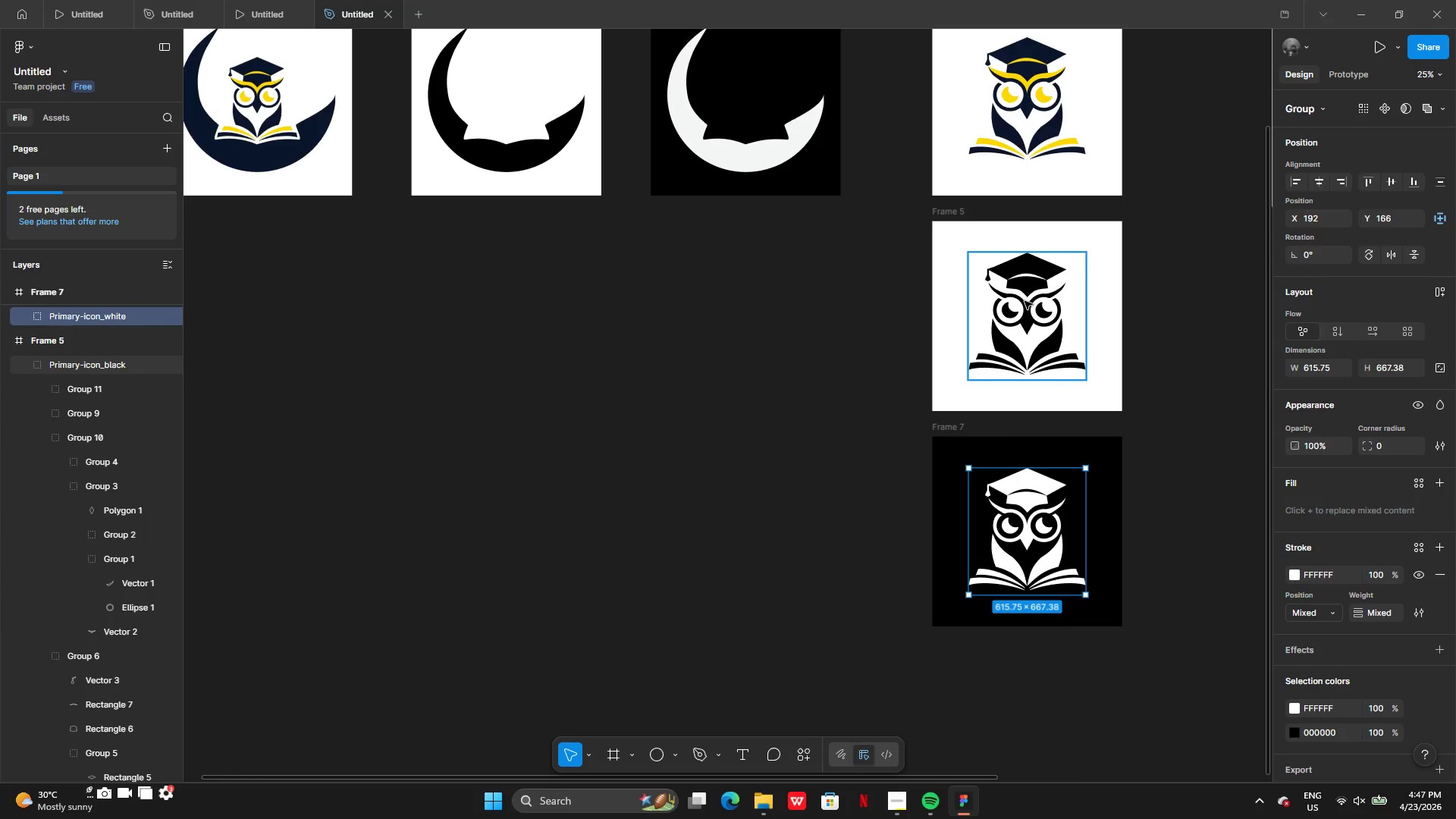 
key(CapsLock)
 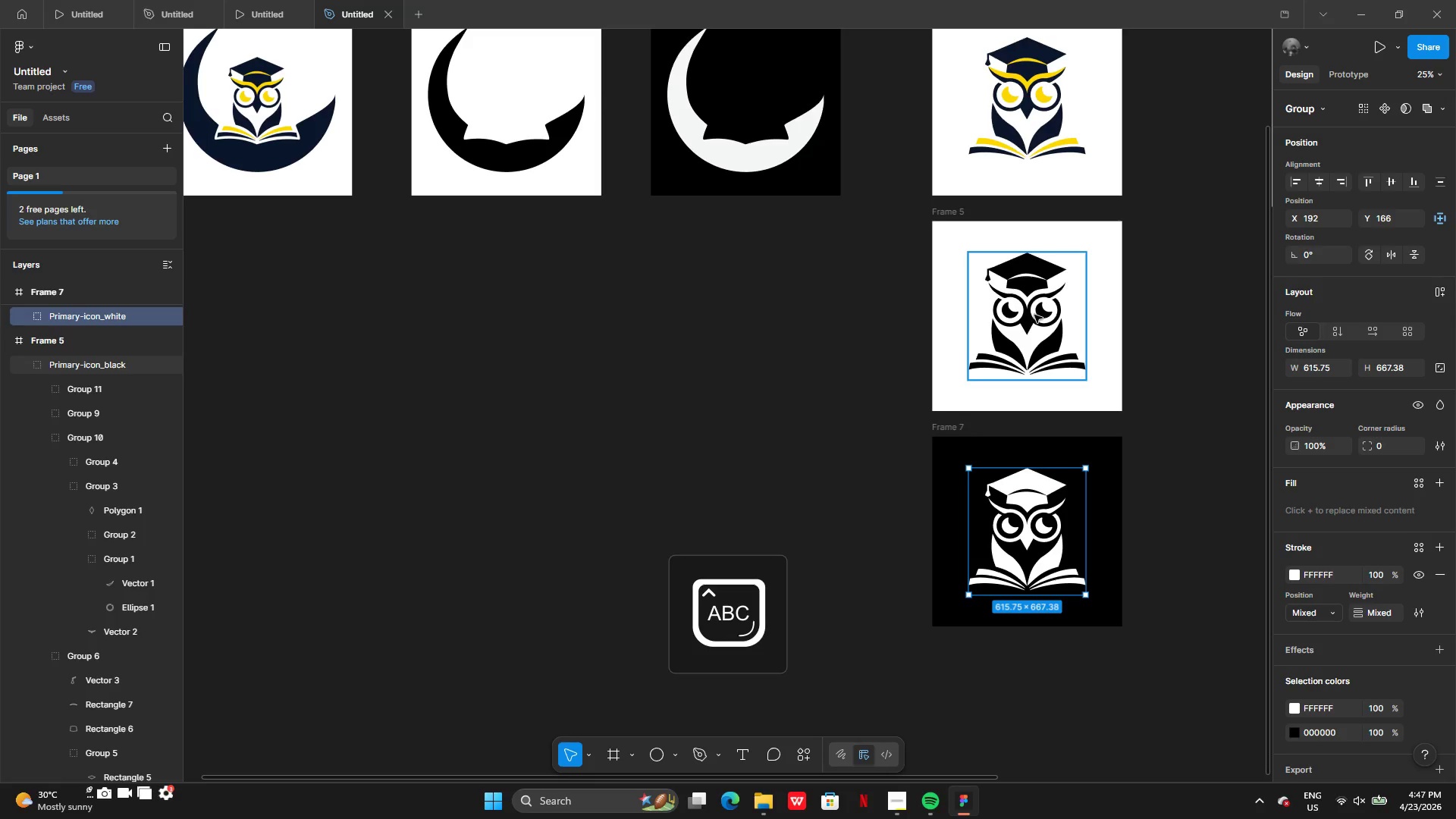 
key(CapsLock)
 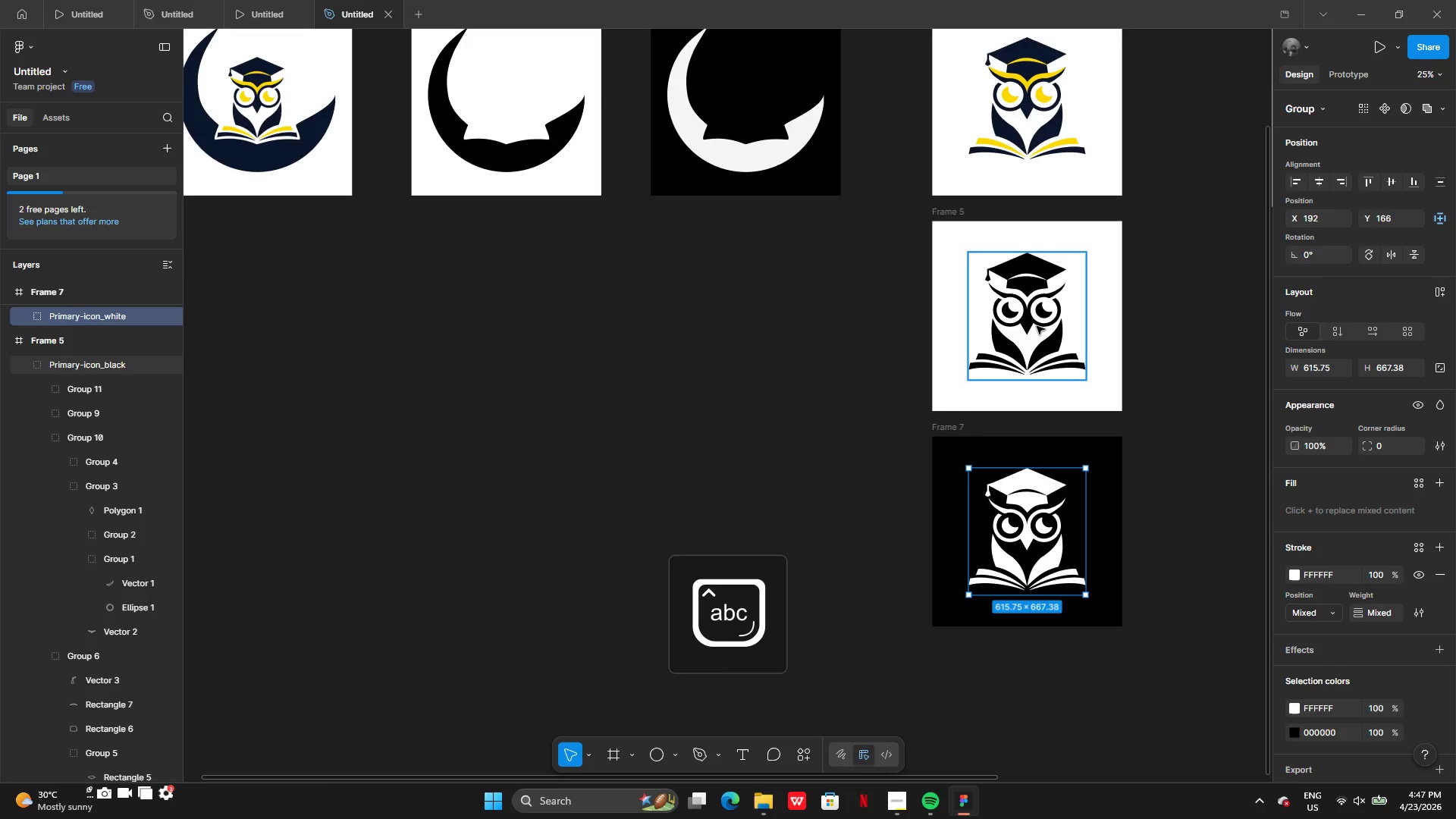 
hold_key(key=ShiftLeft, duration=0.72)
left_click([1037, 327])
 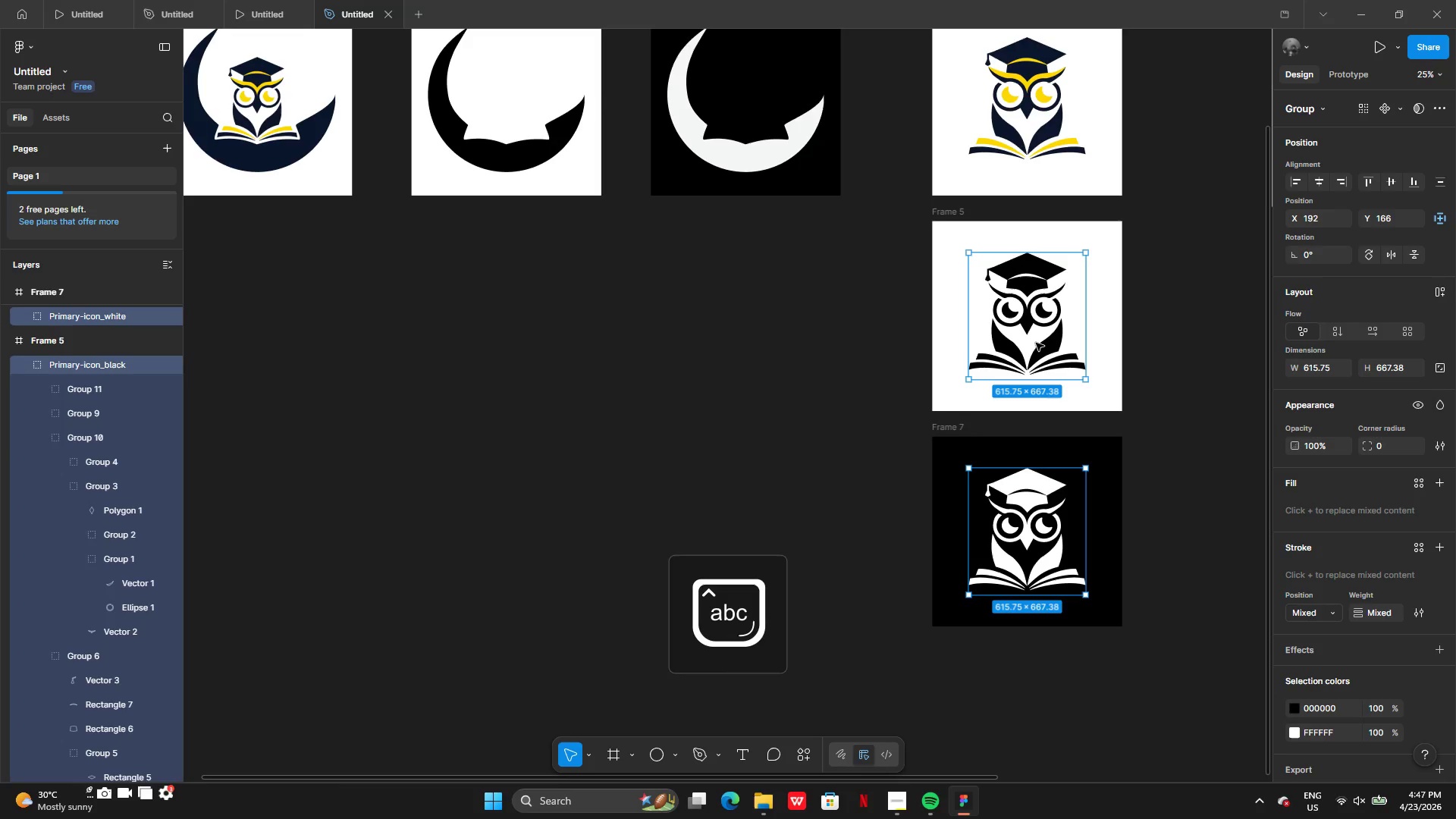 
hold_key(key=AltLeft, duration=0.5)
left_click_drag(start_coordinate=[1040, 342], to_coordinate=[742, 369])
 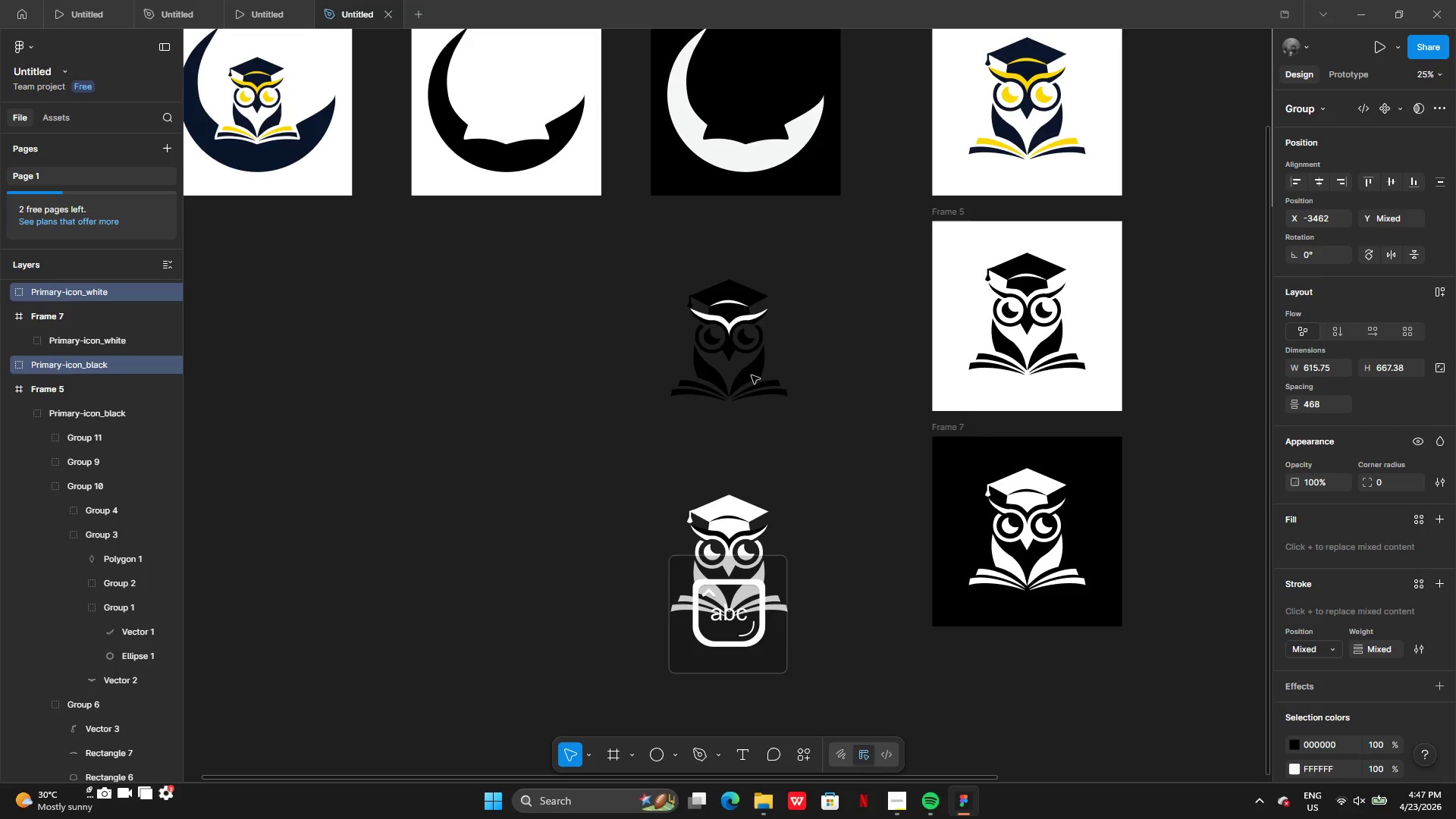 
left_click_drag(start_coordinate=[750, 388], to_coordinate=[766, 363])
 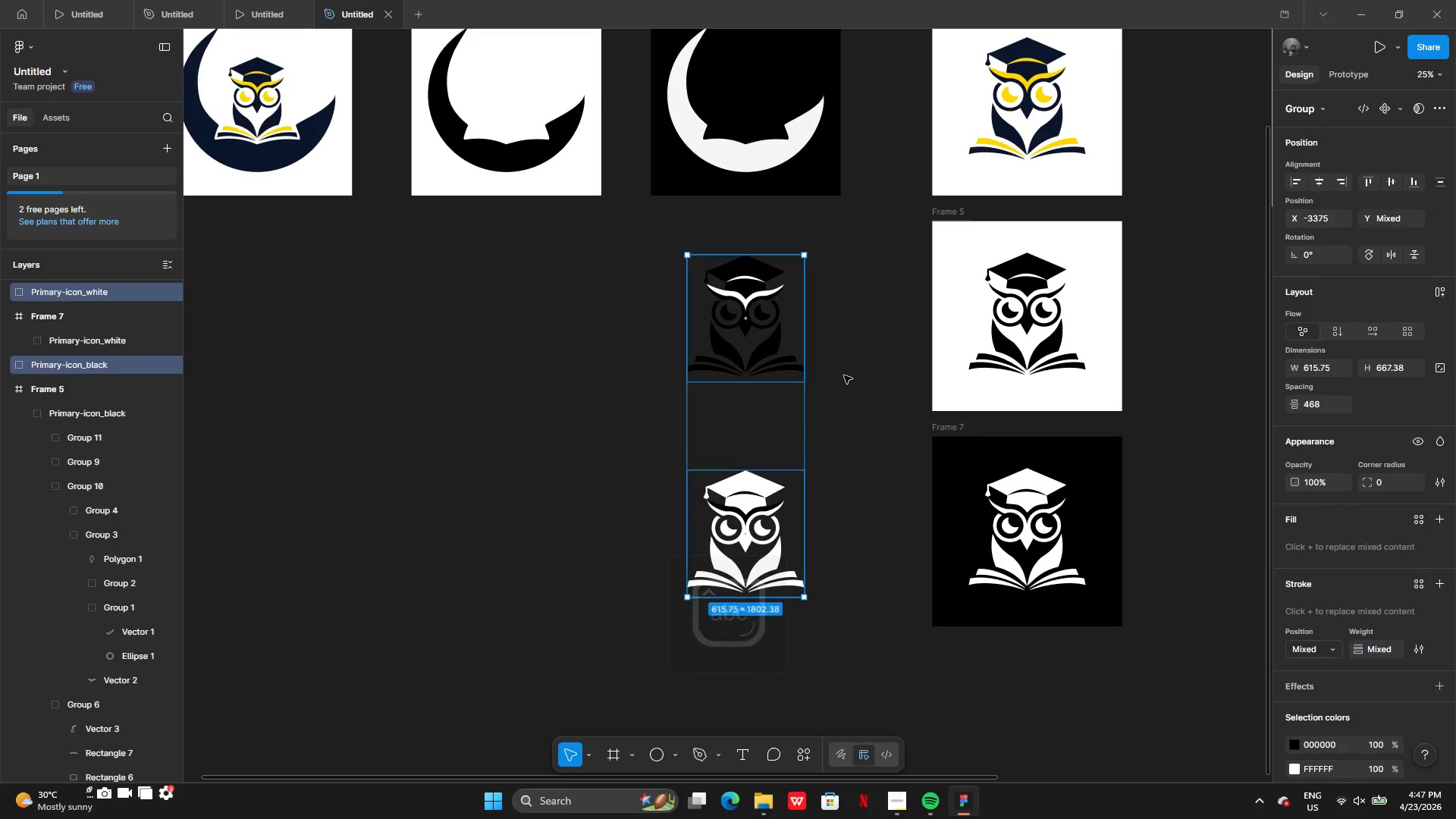 
left_click([845, 375])
 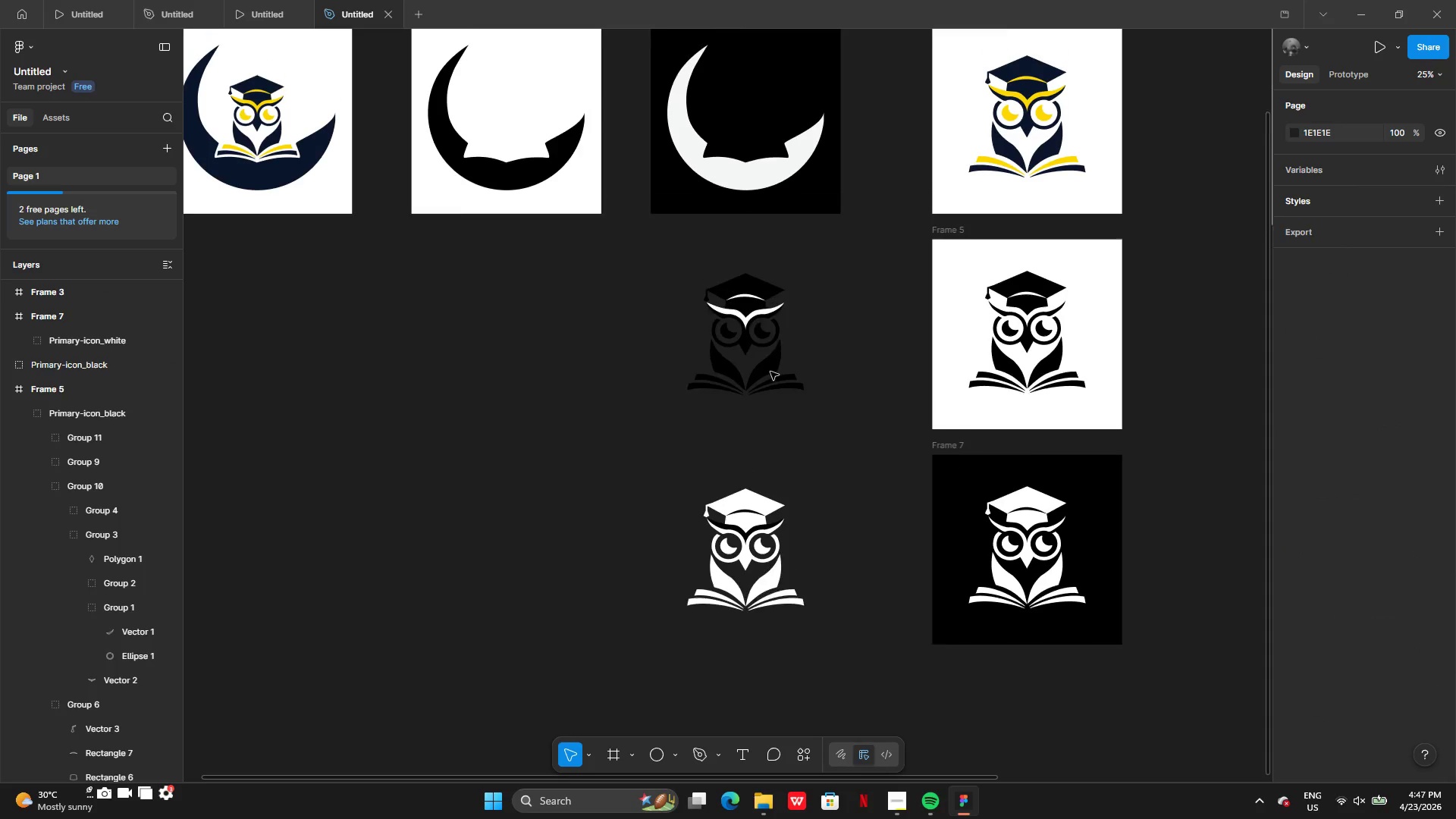 
left_click([751, 367])
 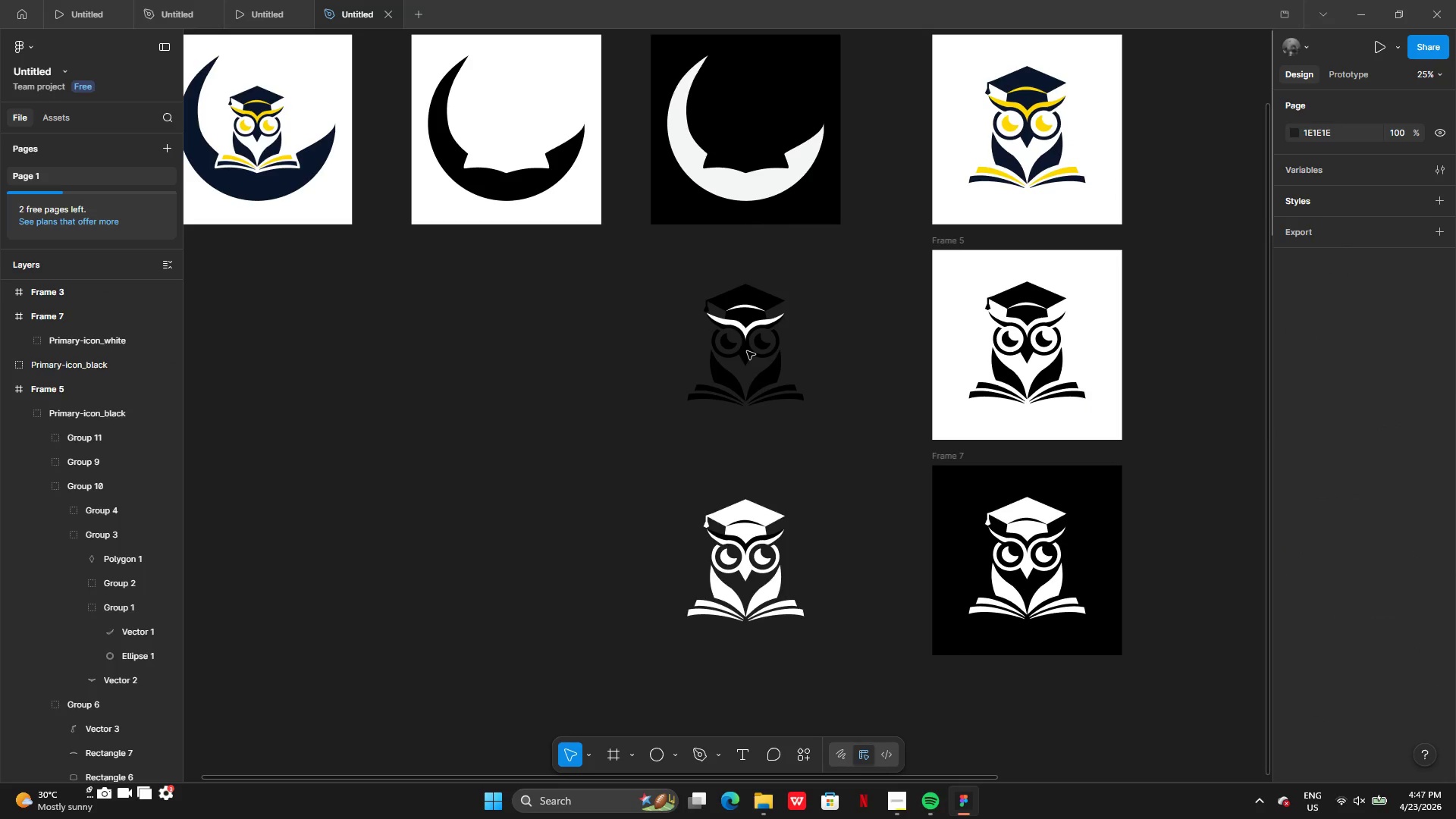 
left_click([747, 350])
 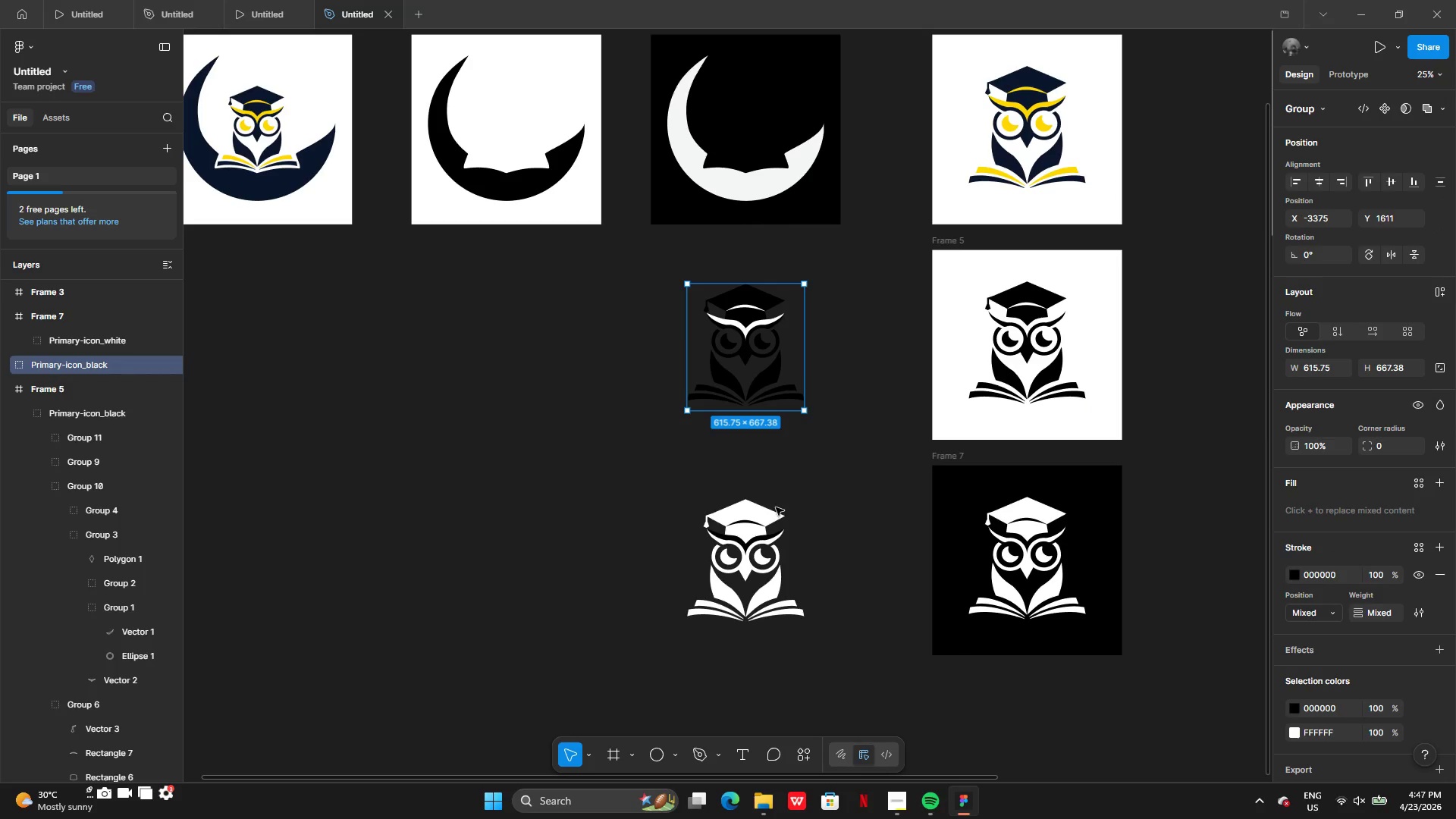 
hold_key(key=ShiftLeft, duration=0.73)
left_click([774, 574])
 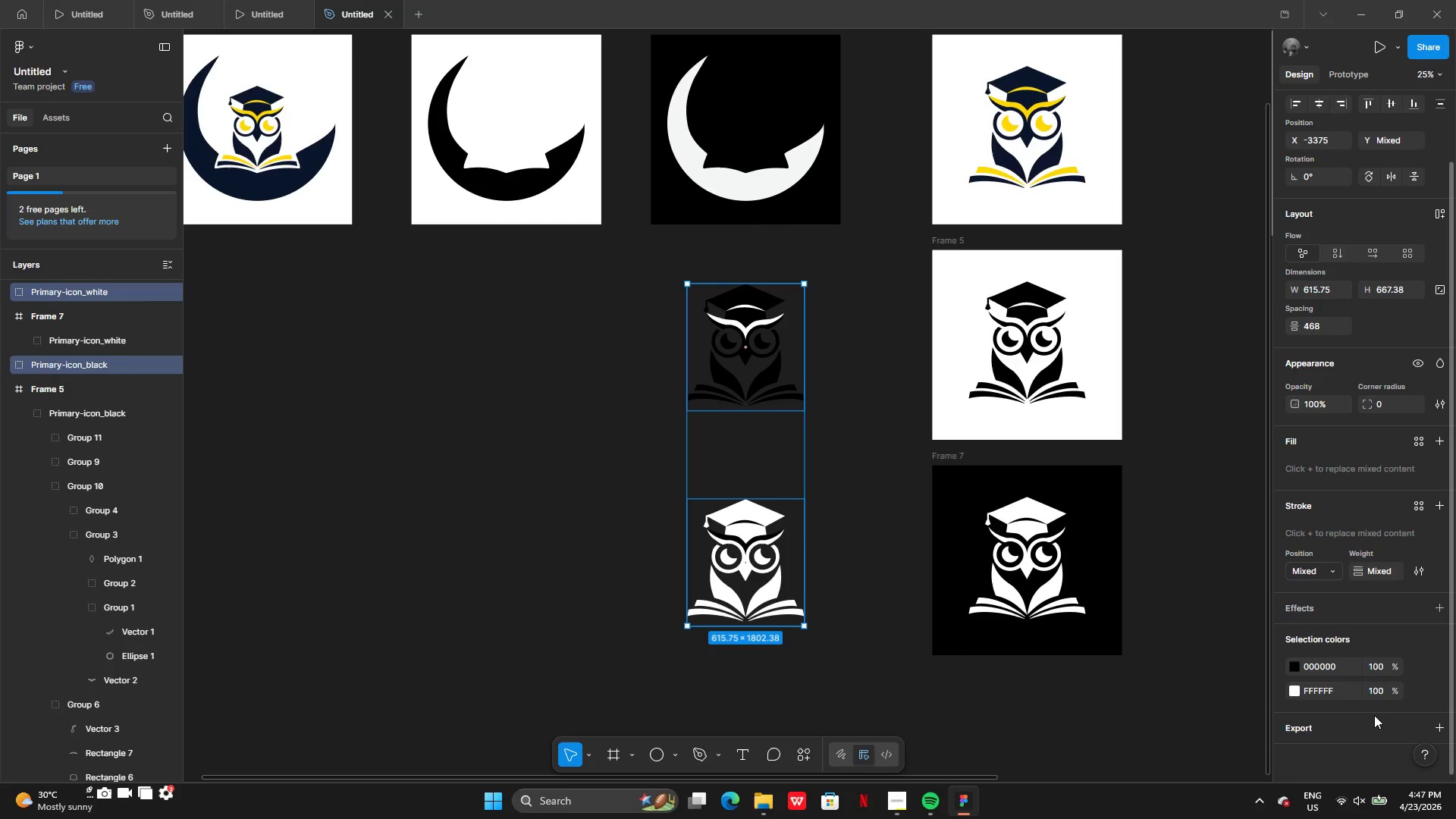 
left_click([1365, 730])
 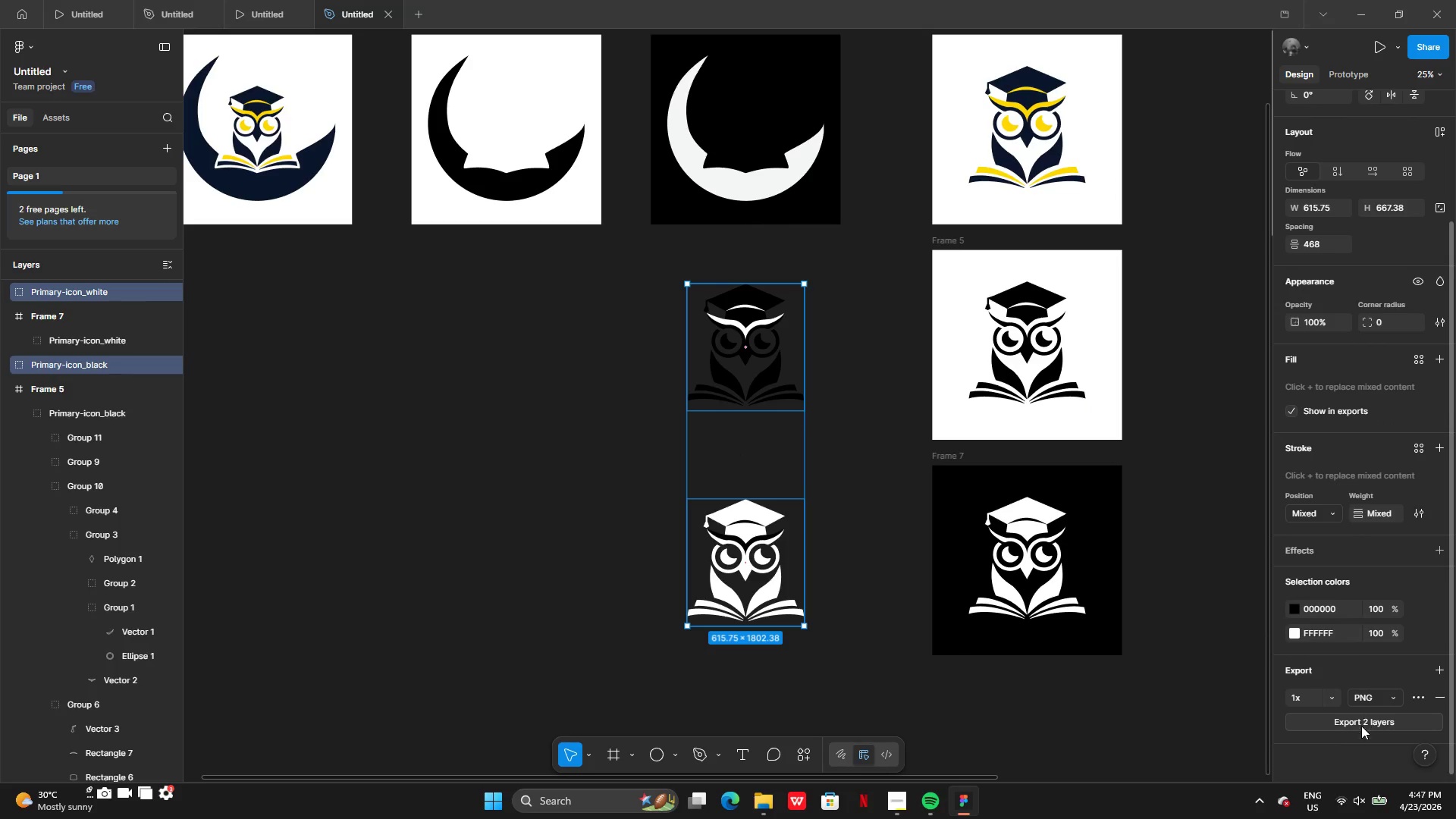 
left_click([1361, 726])
 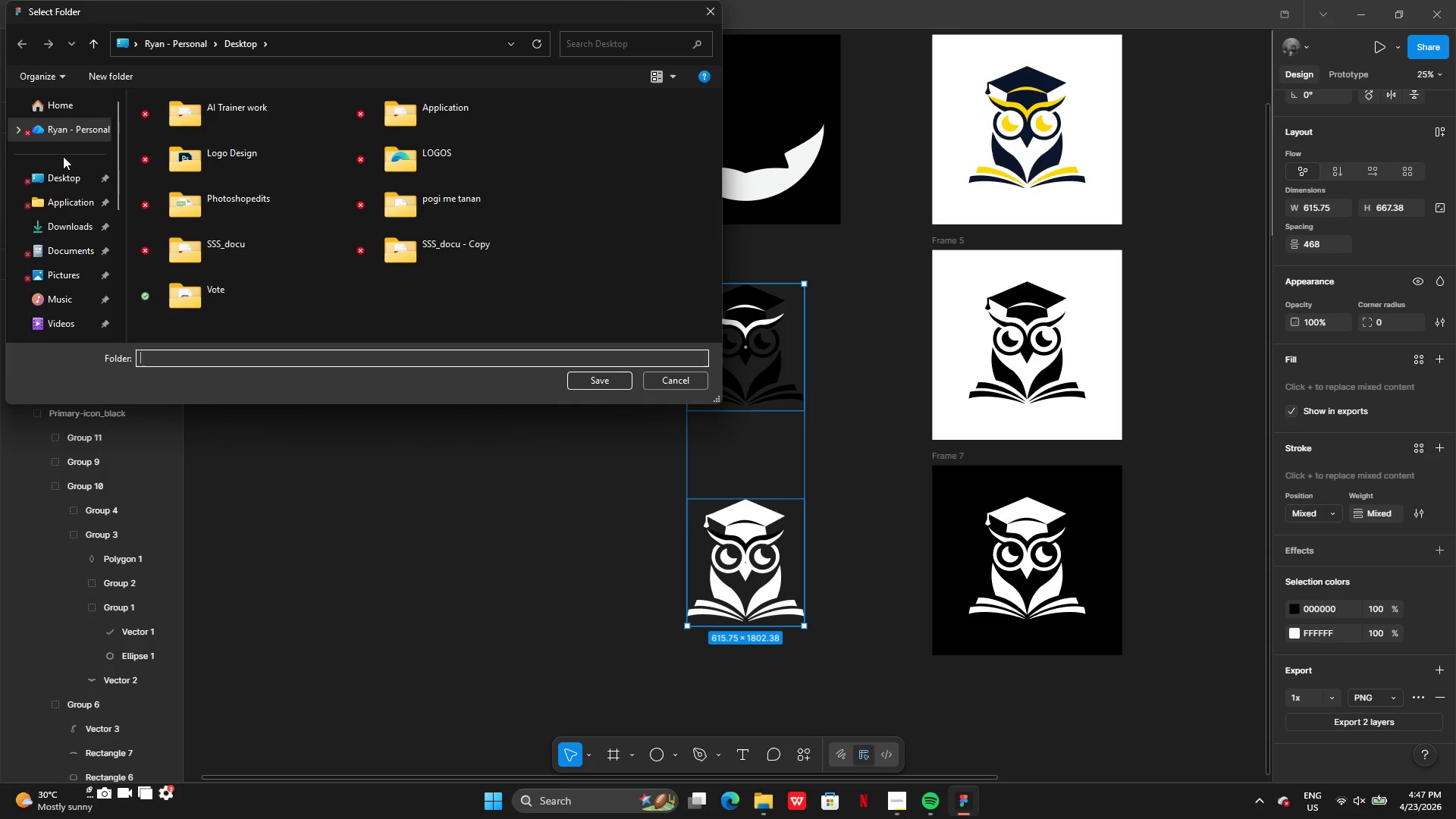 
left_click([71, 168])
 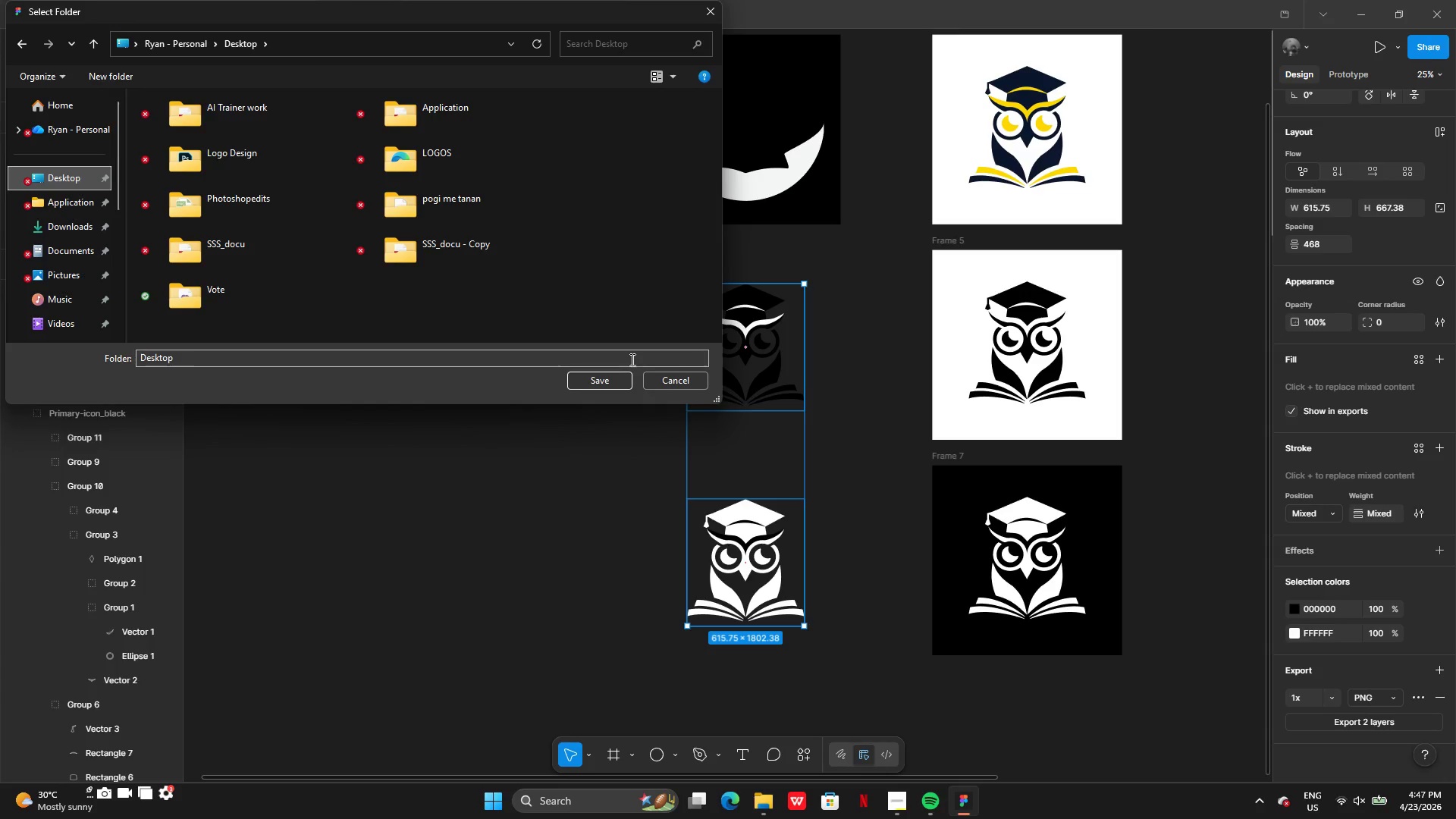 
left_click([613, 378])
 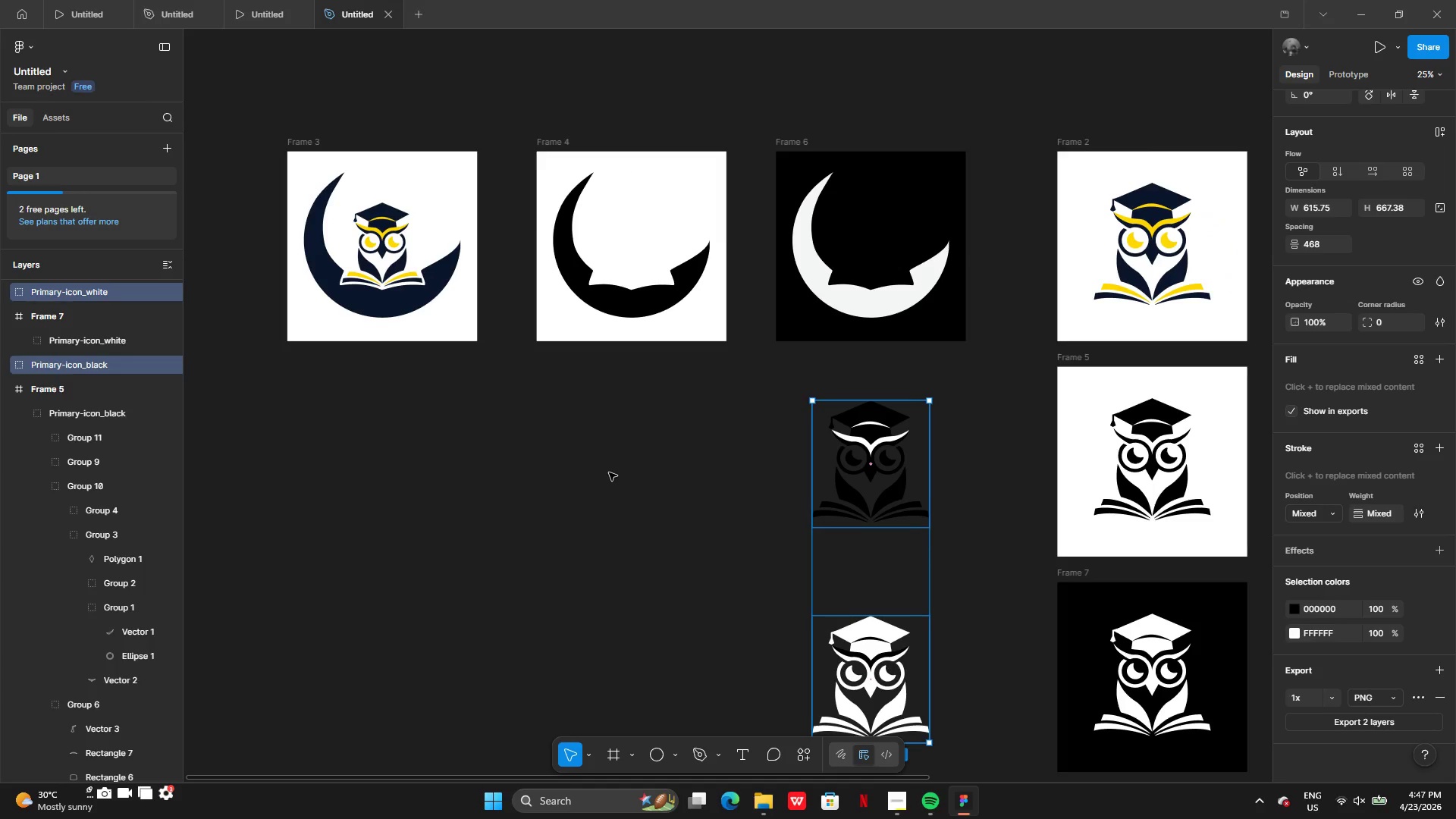 
wait(6.5)
 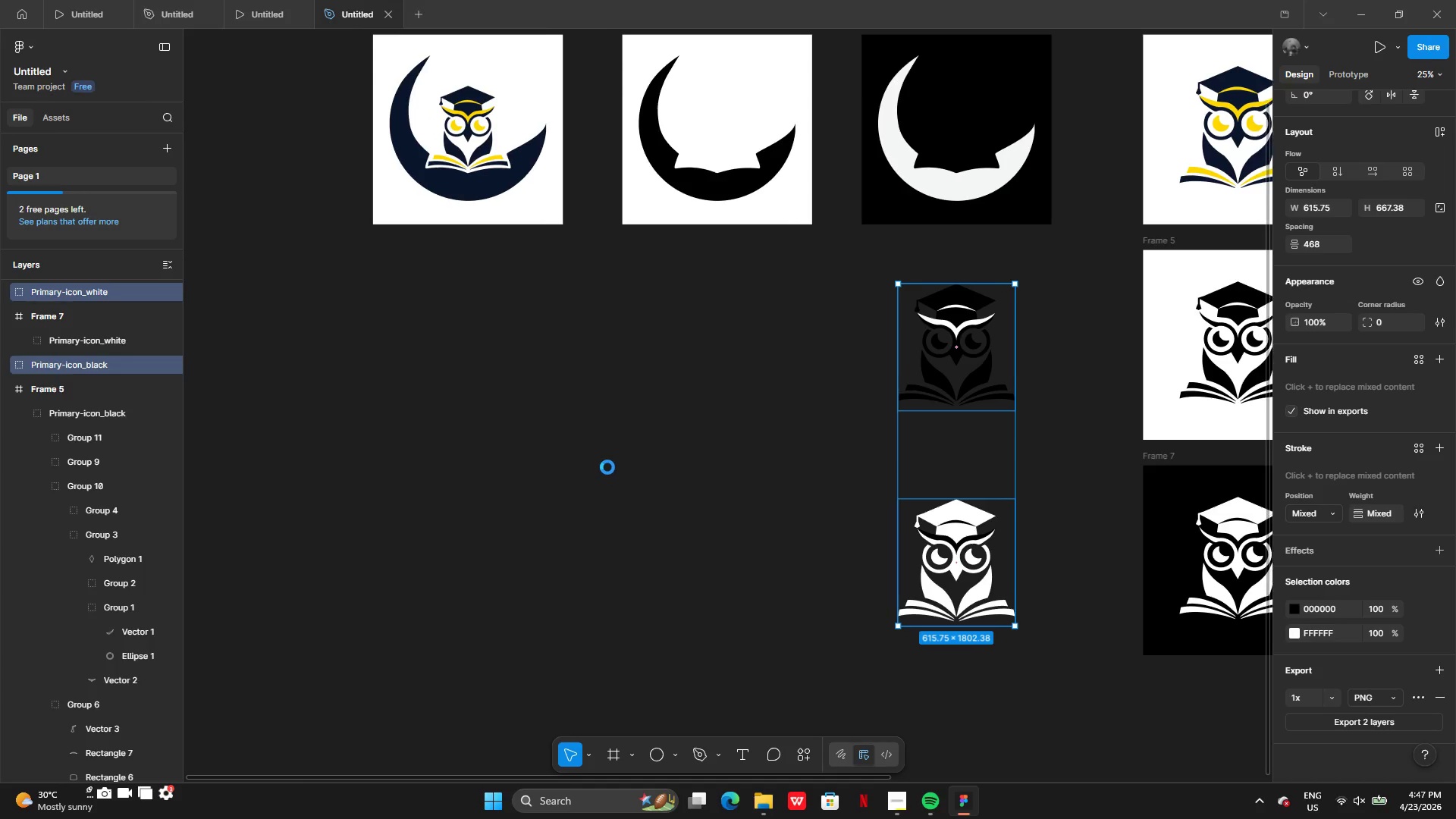 
left_click([892, 805])